 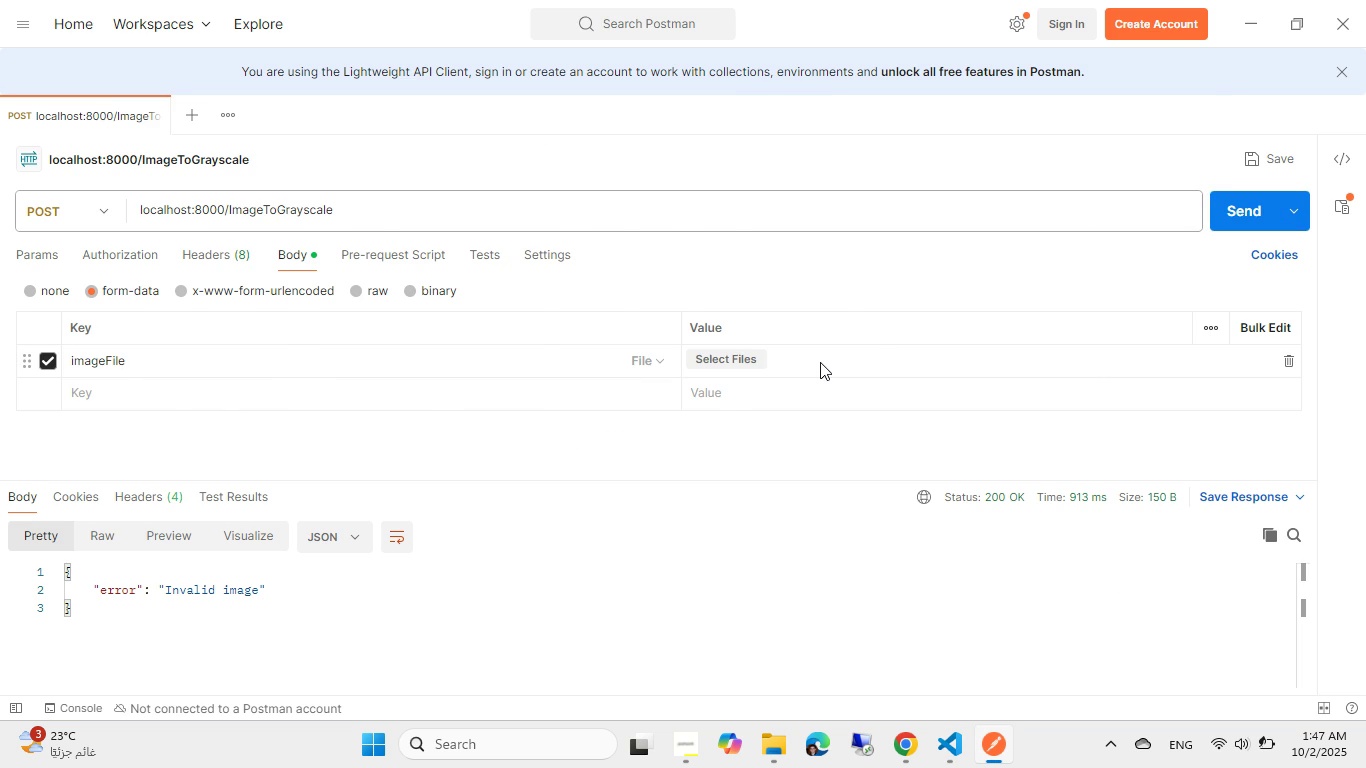 
left_click([795, 767])
 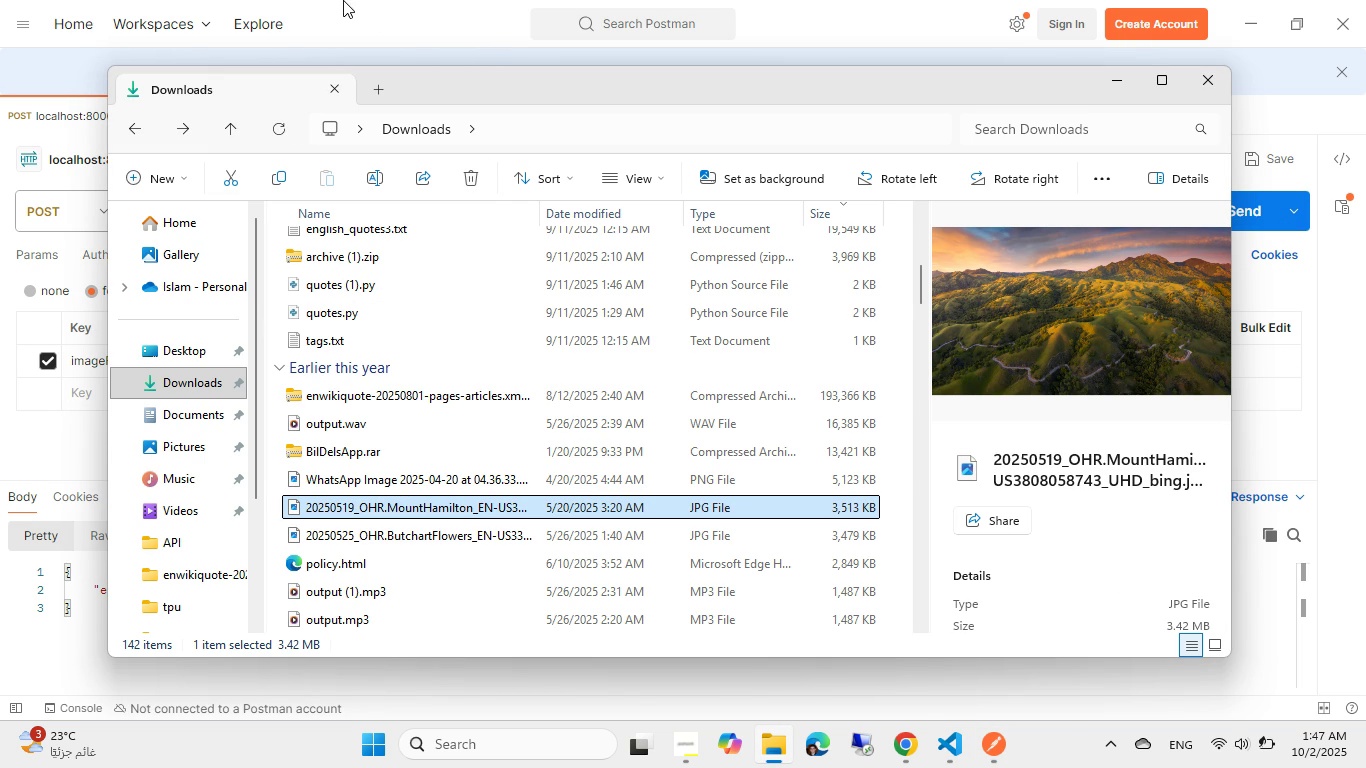 
wait(11.53)
 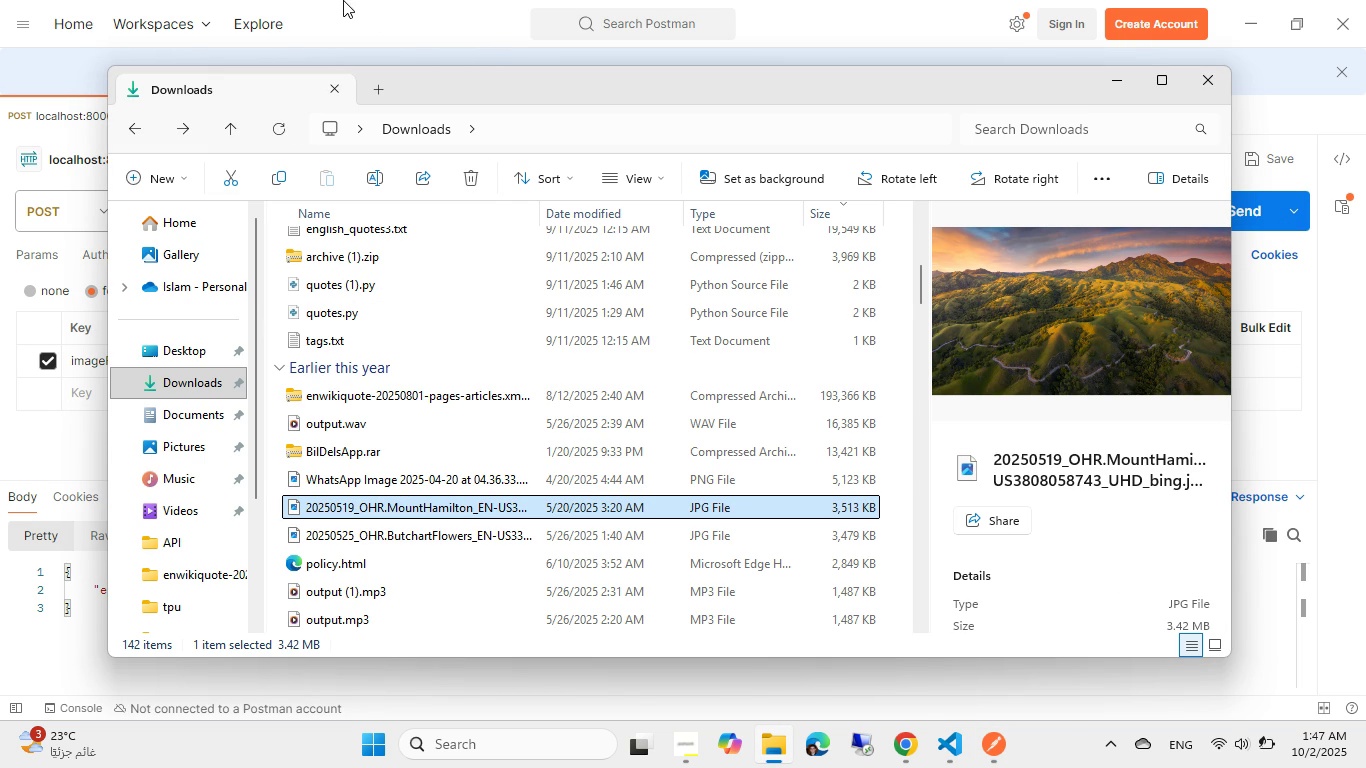 
left_click([175, 443])
 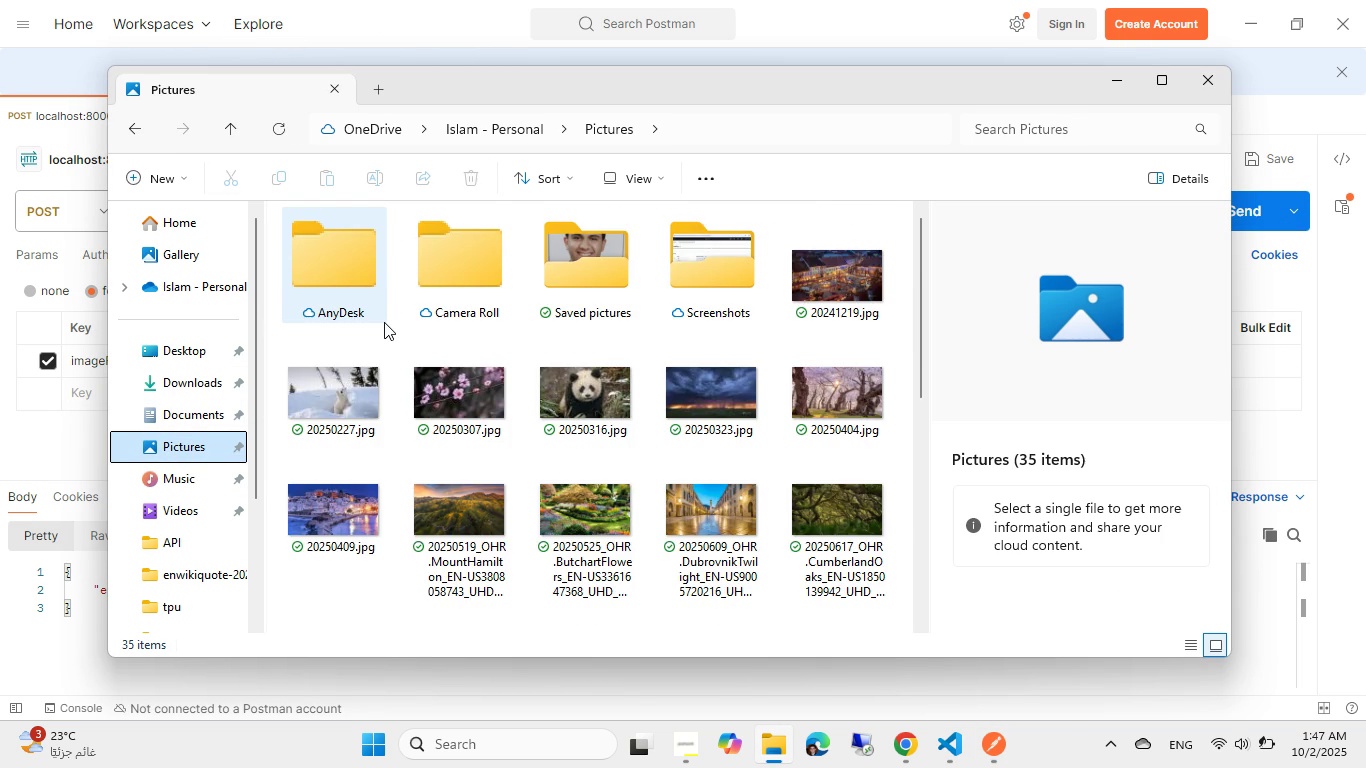 
scroll: coordinate [384, 322], scroll_direction: none, amount: 0.0
 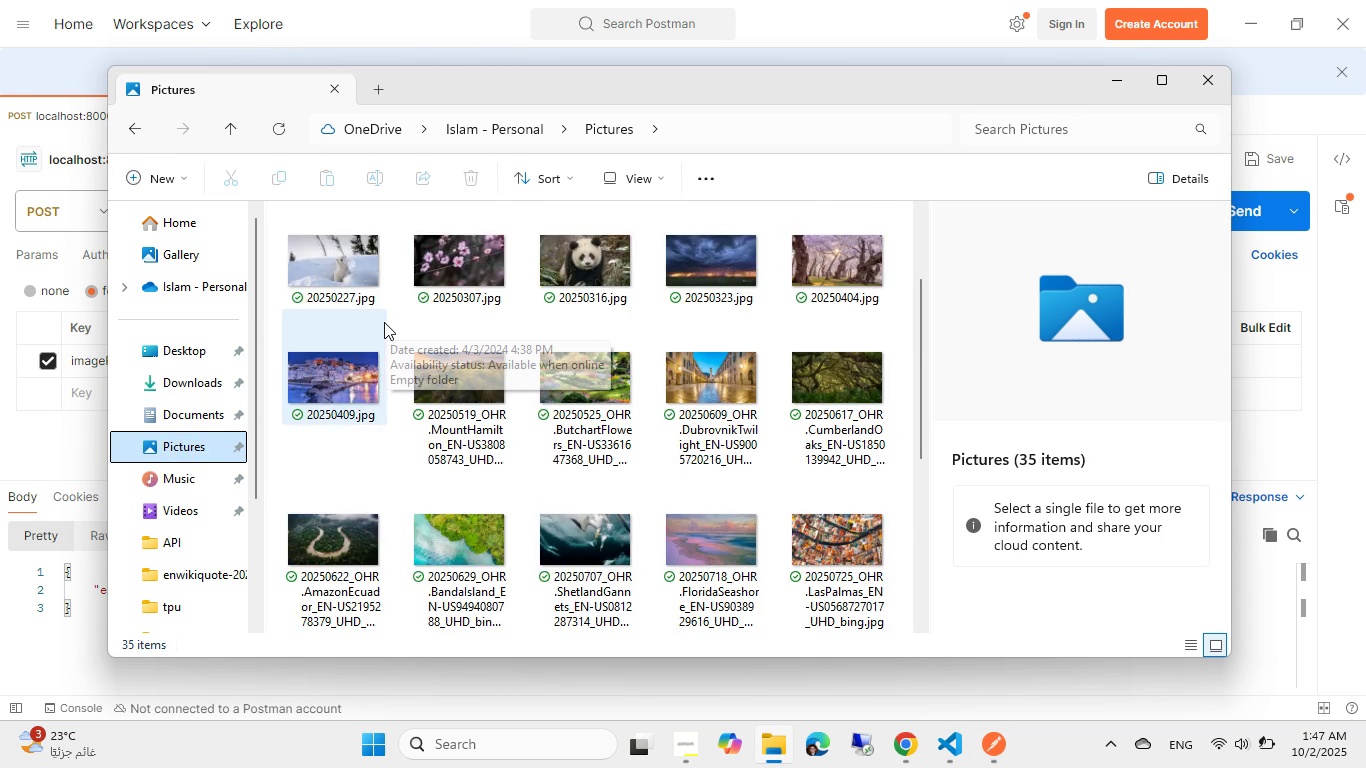 
scroll: coordinate [384, 322], scroll_direction: down, amount: 6.0
 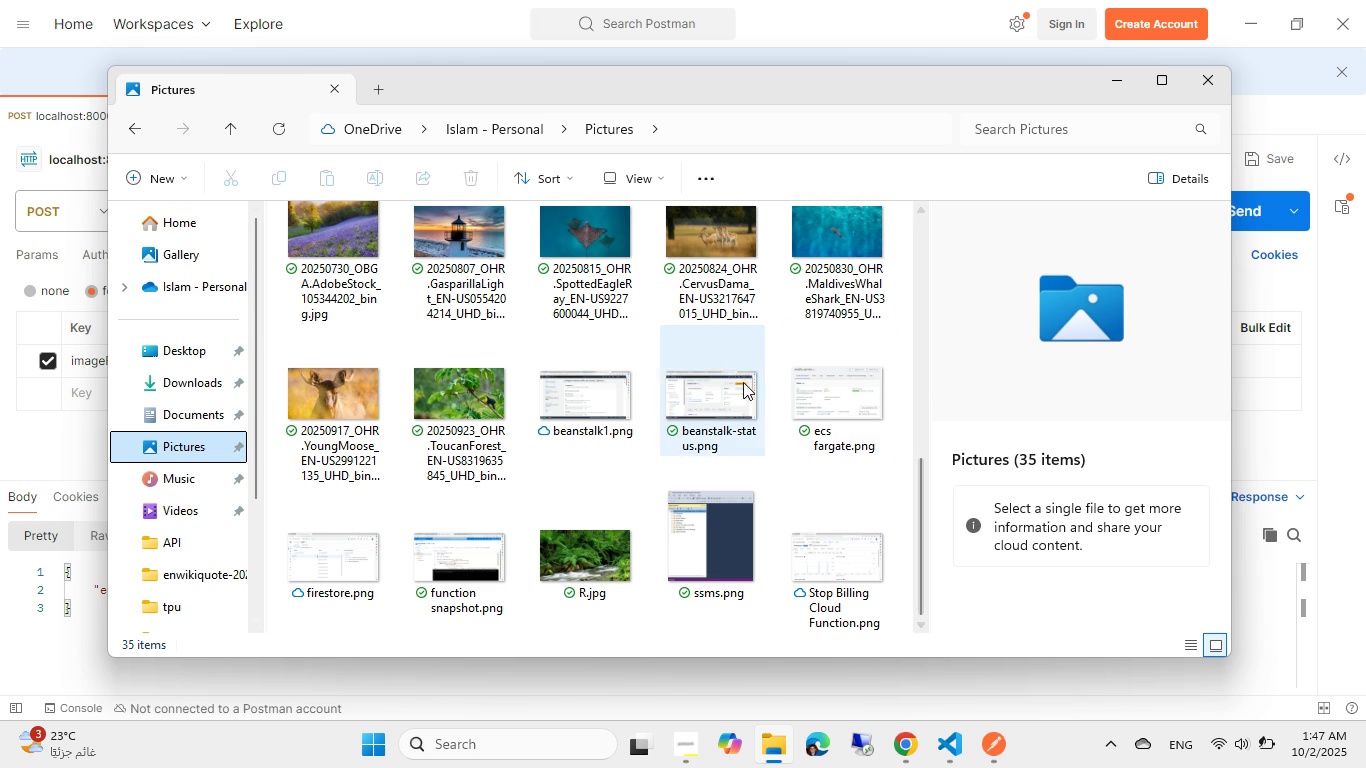 
left_click([691, 386])
 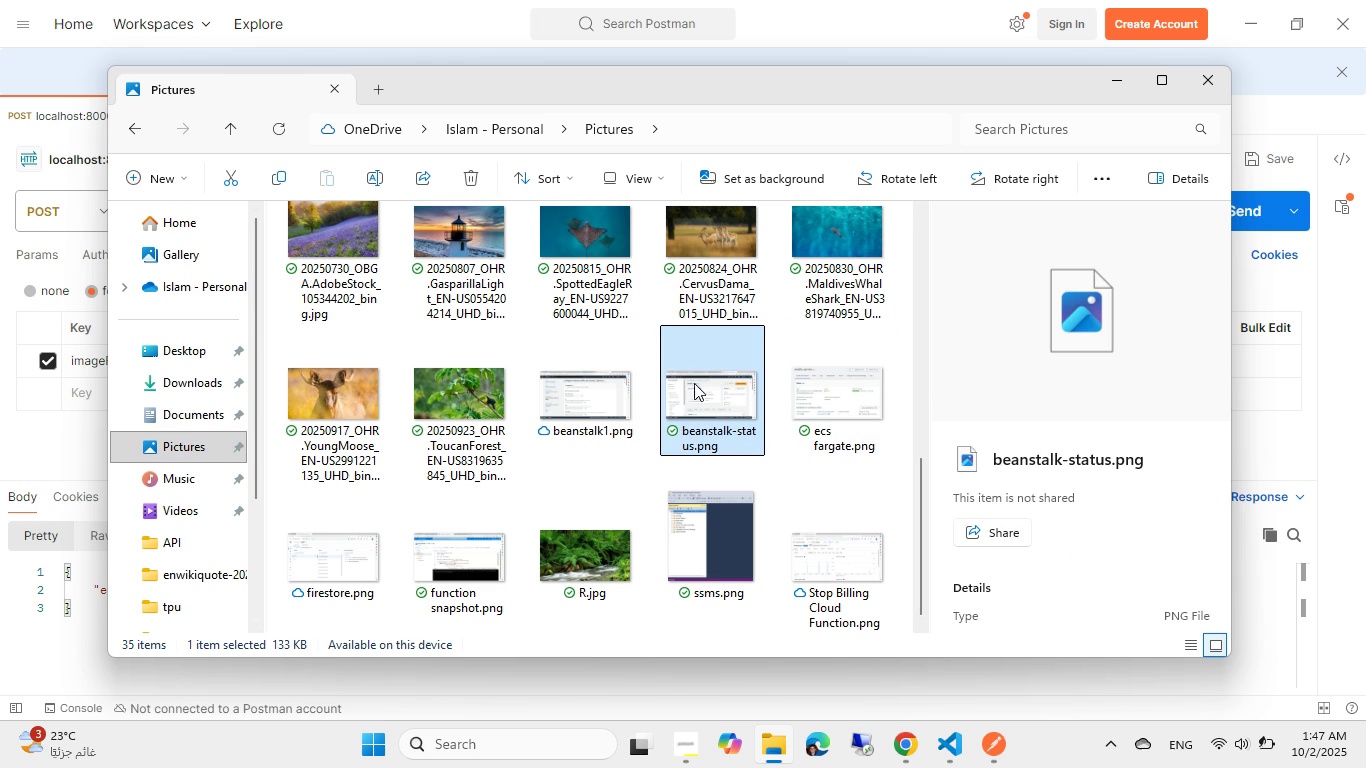 
scroll: coordinate [1012, 430], scroll_direction: down, amount: 4.0
 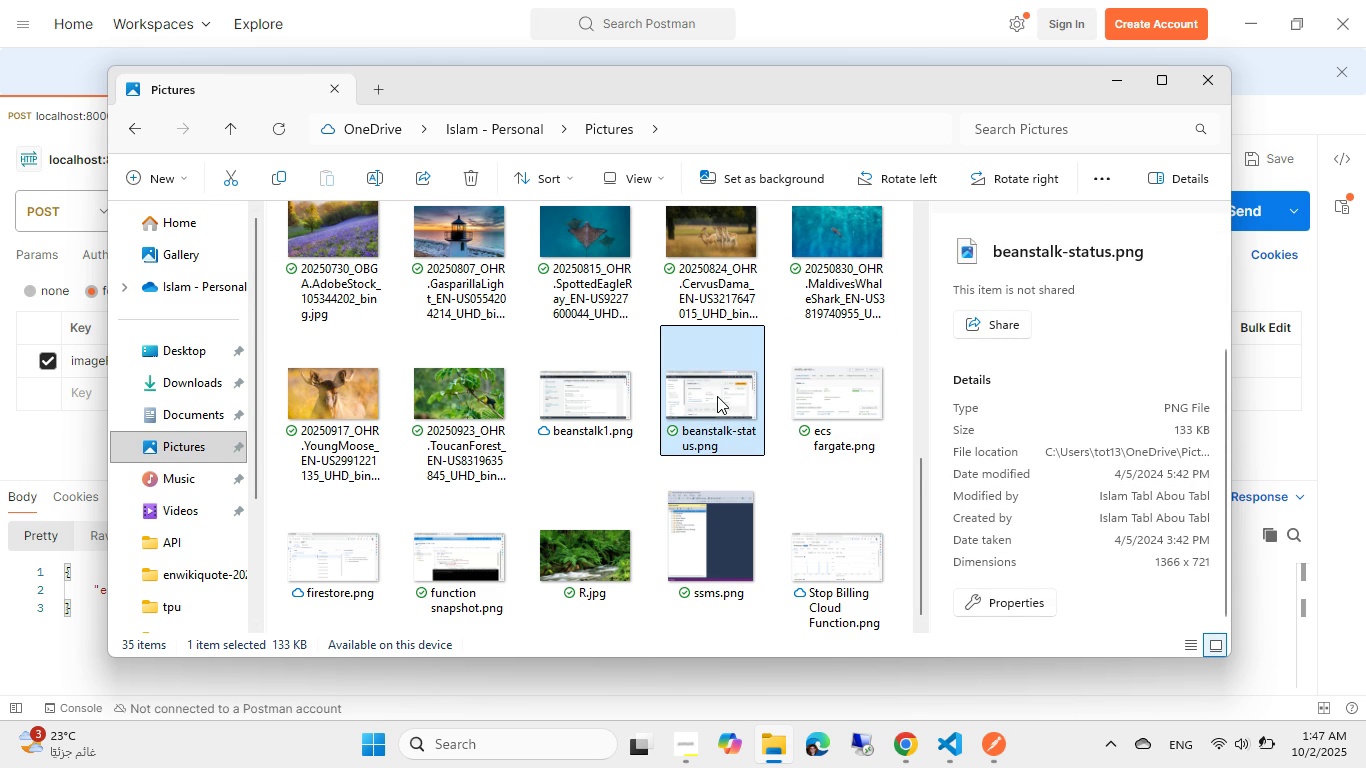 
key(Control+ControlLeft)
 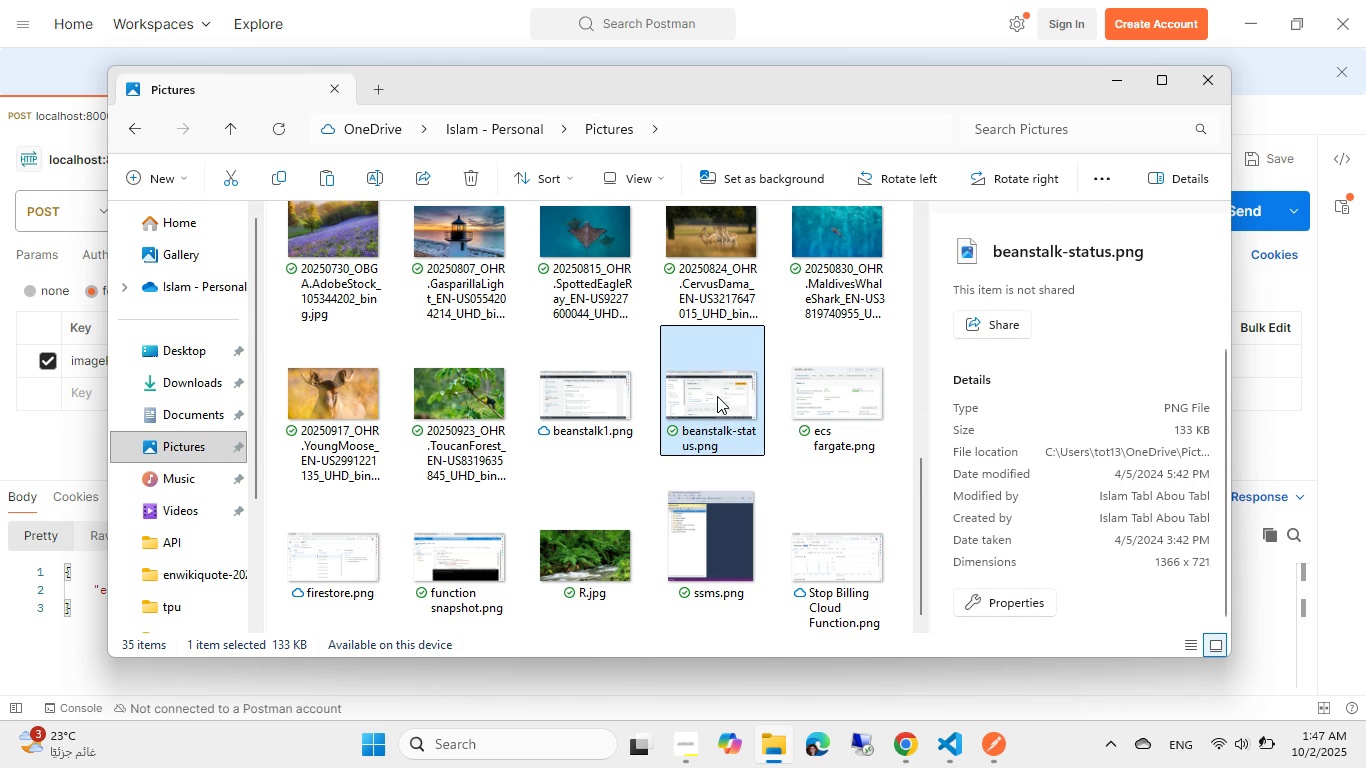 
key(Control+C)
 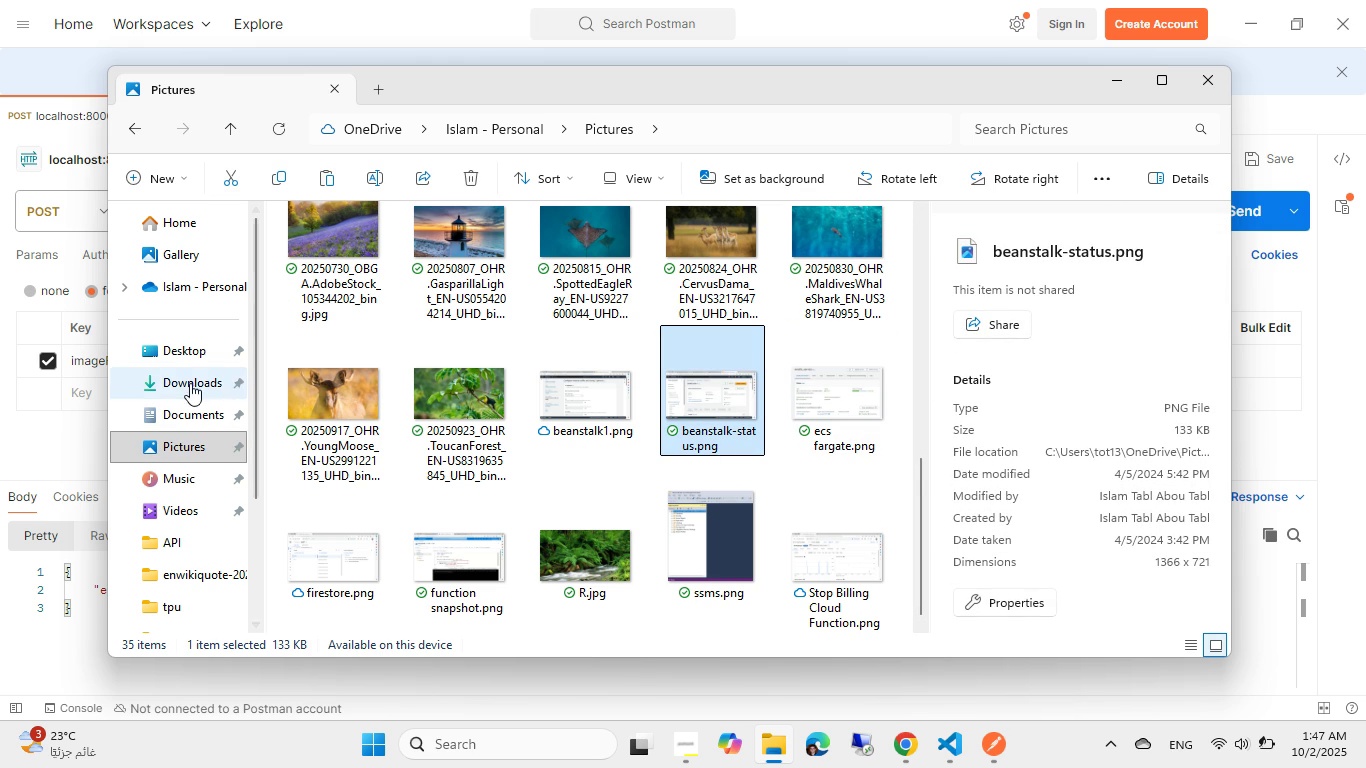 
left_click([185, 382])
 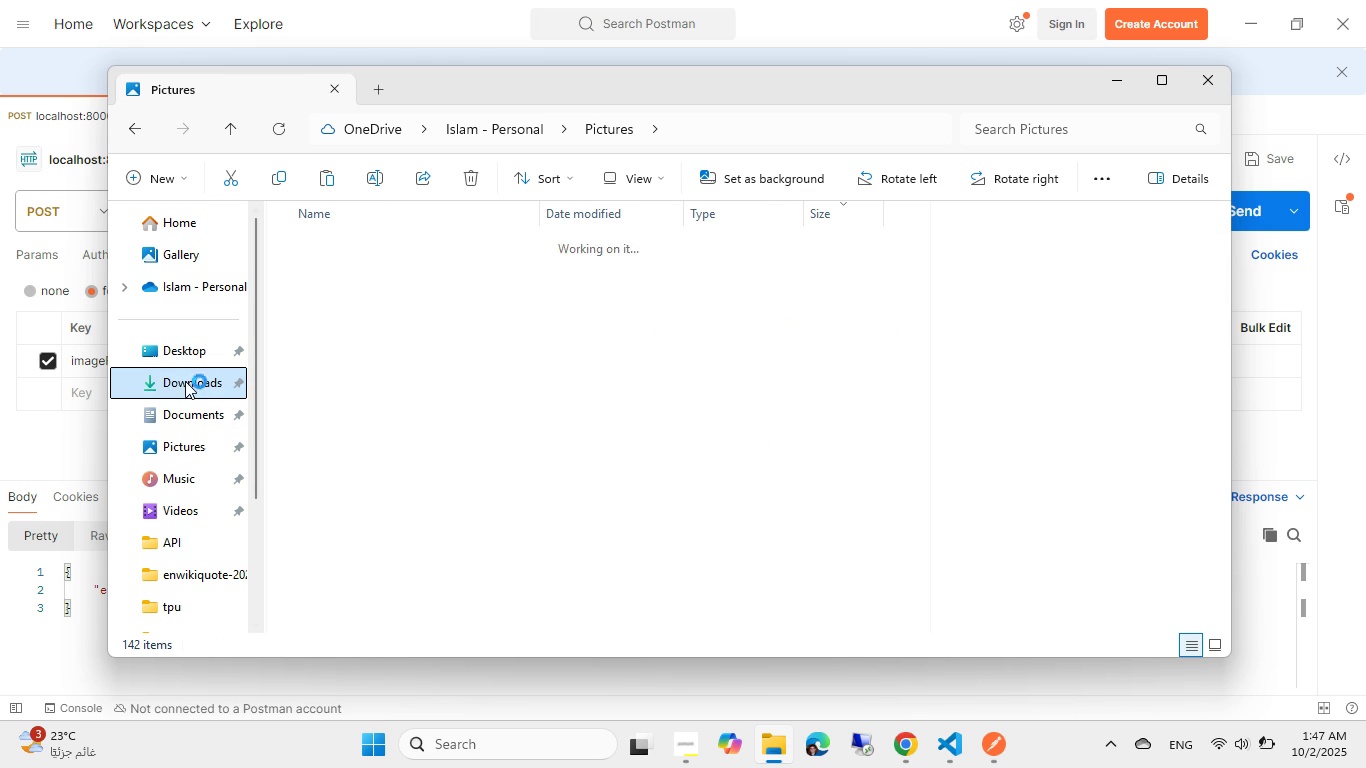 
key(Control+ControlLeft)
 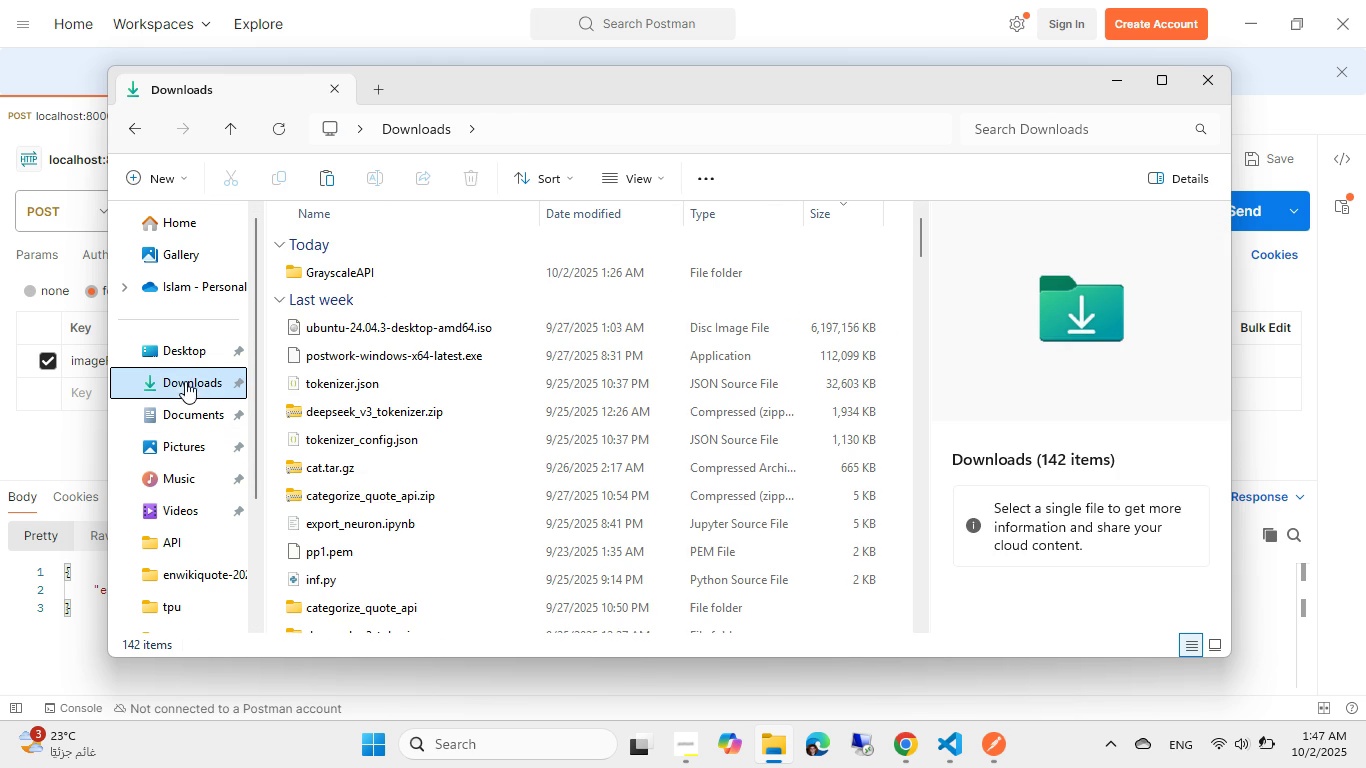 
key(Control+V)
 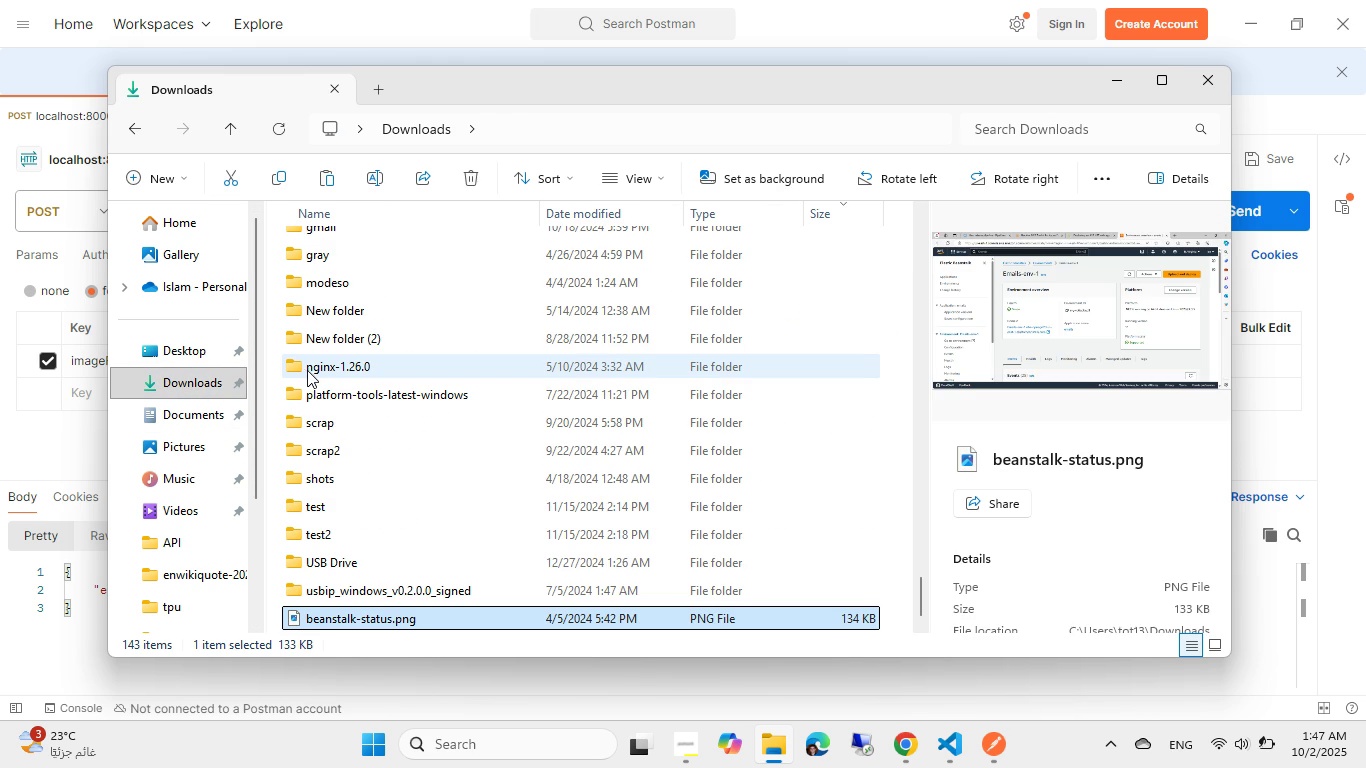 
left_click([43, 461])
 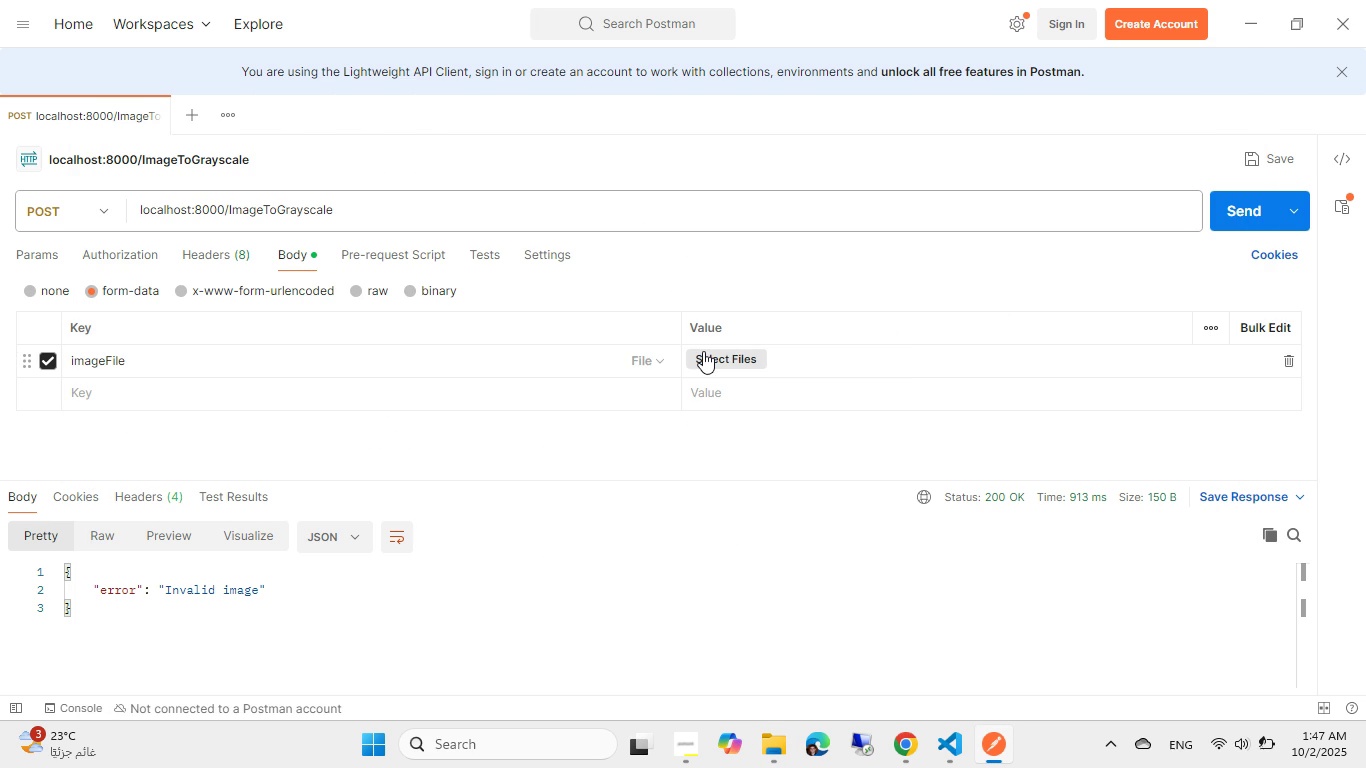 
left_click([703, 351])
 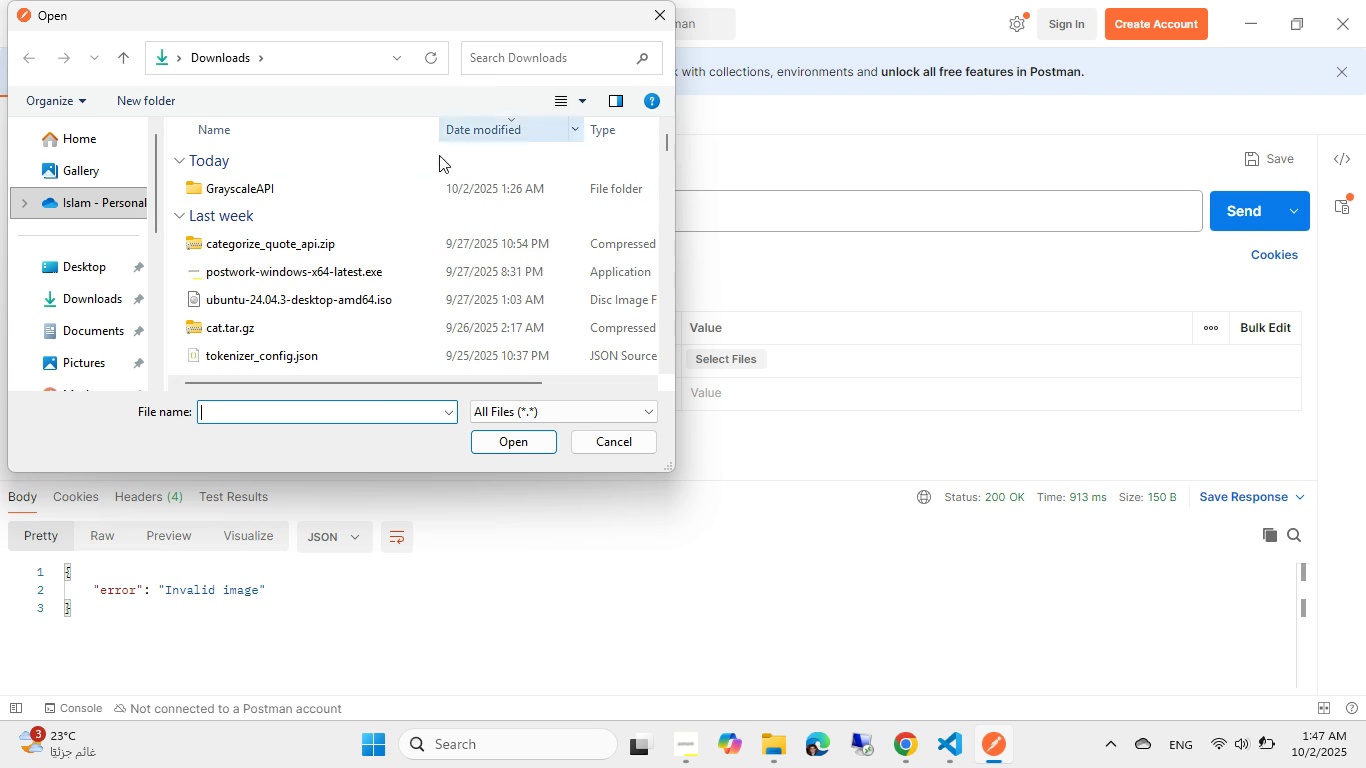 
left_click([350, 287])
 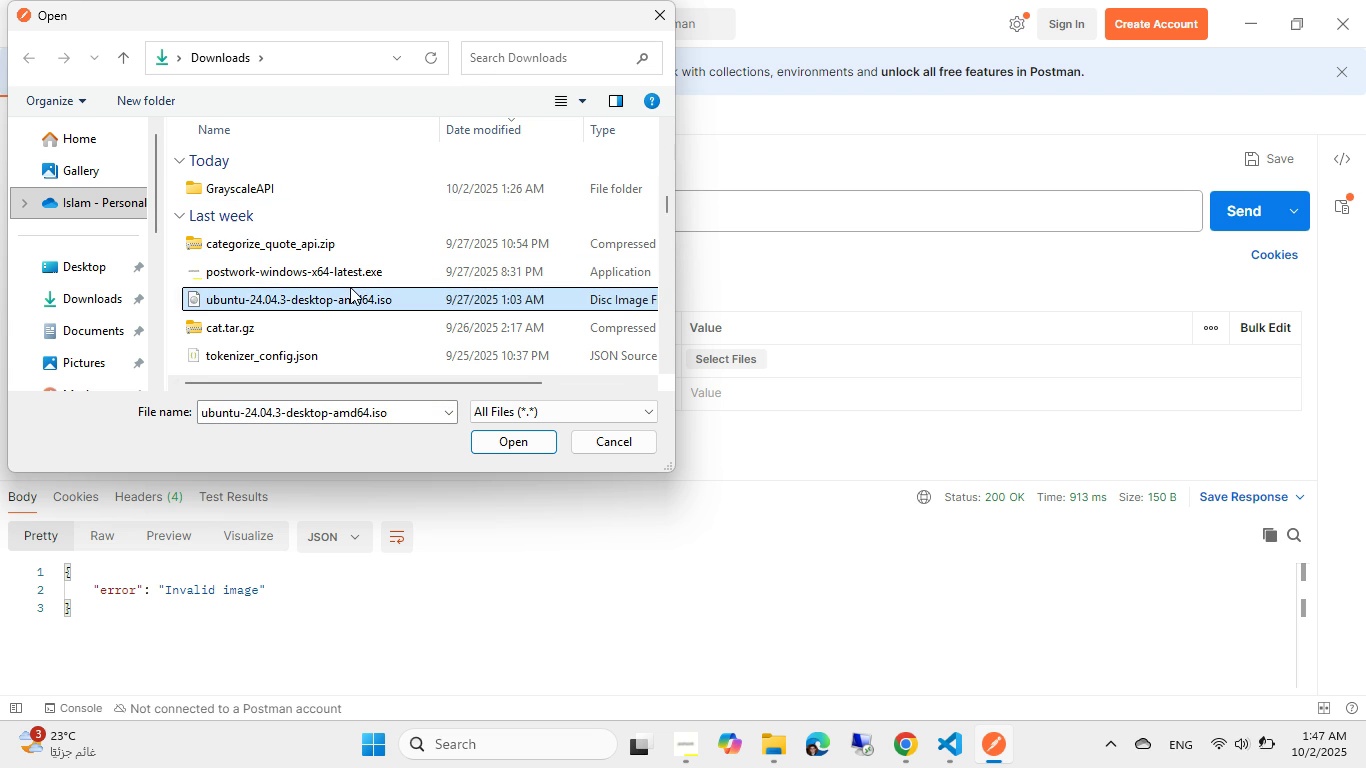 
type(beans)
 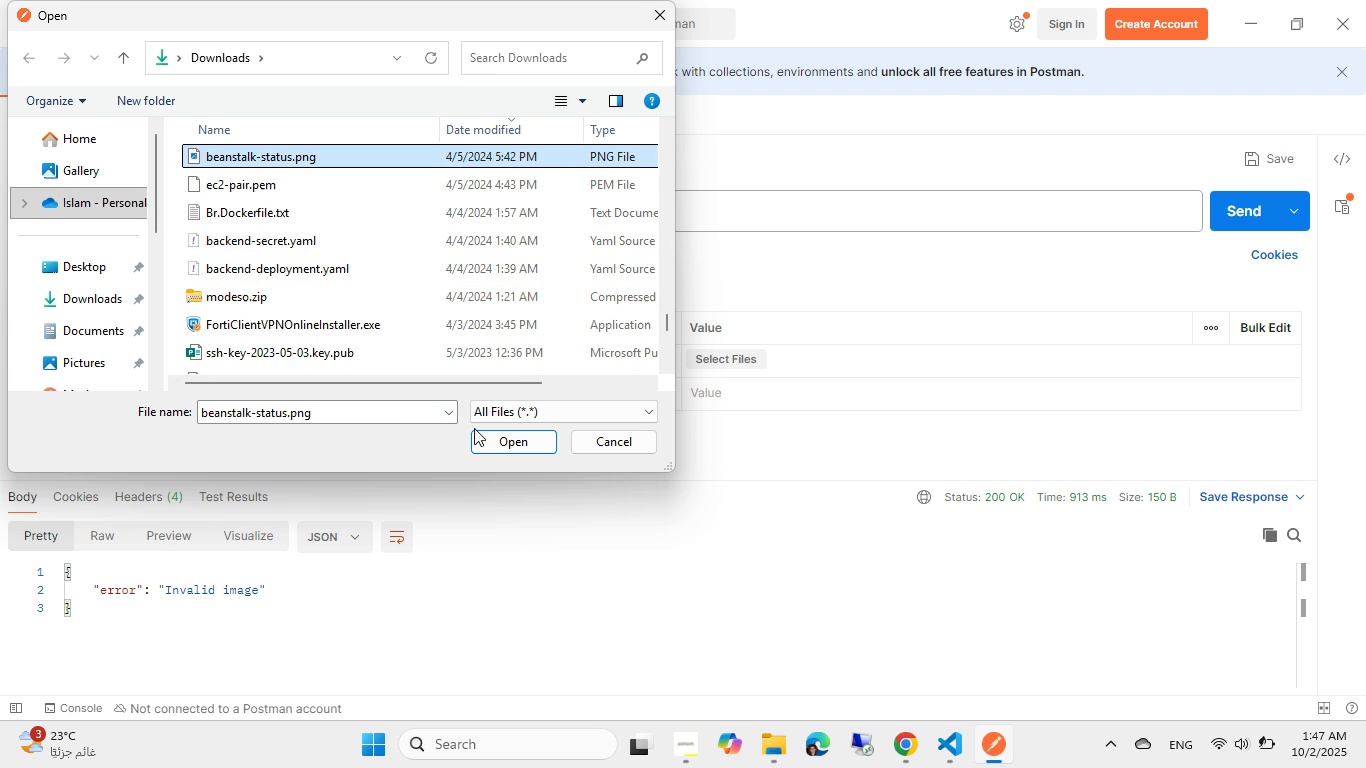 
left_click([504, 433])
 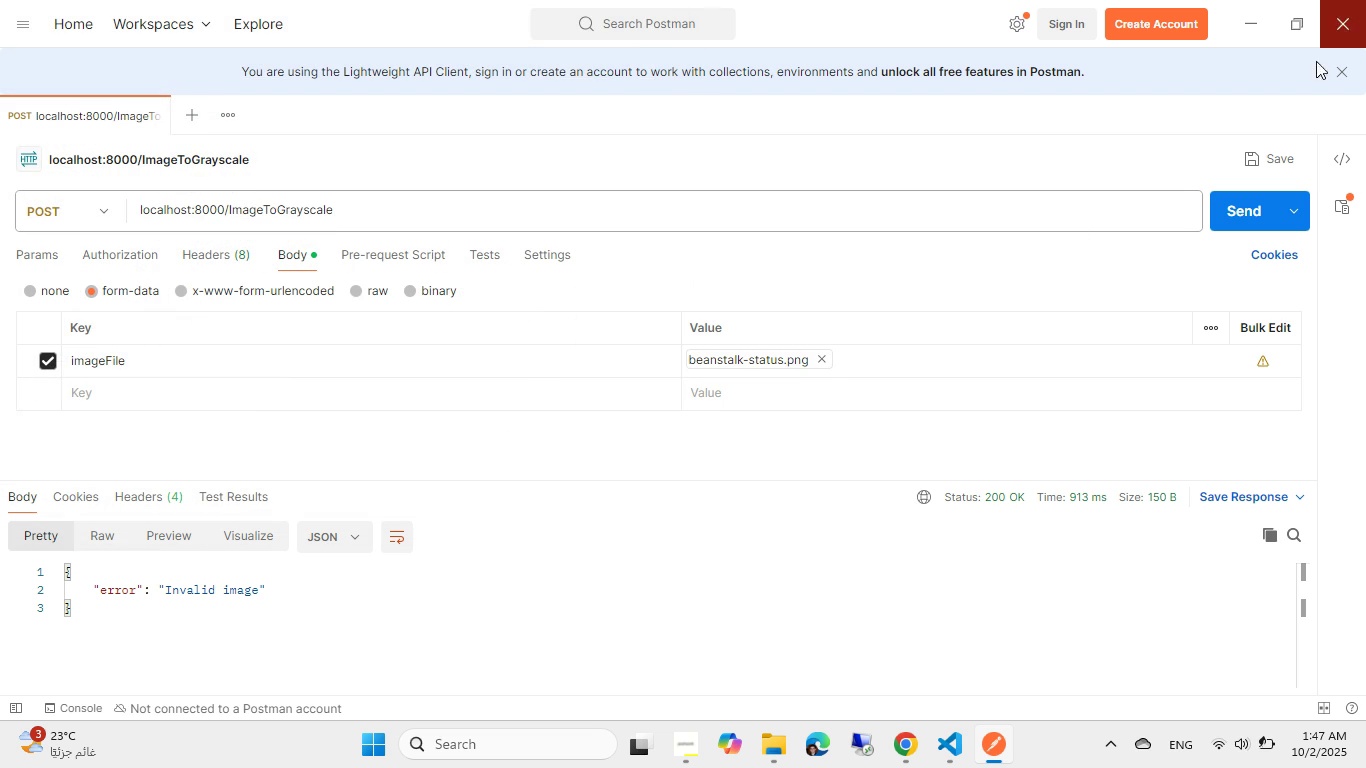 
left_click([1230, 206])
 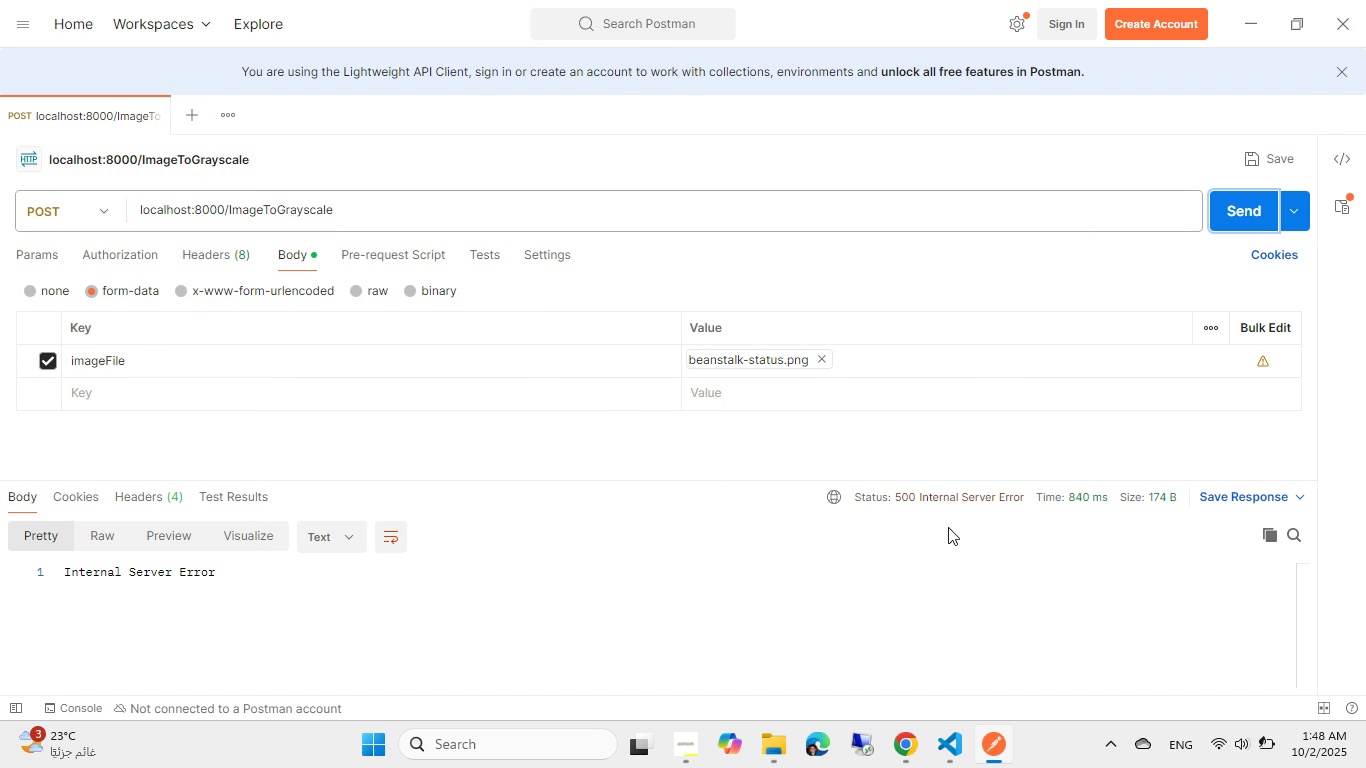 
wait(10.38)
 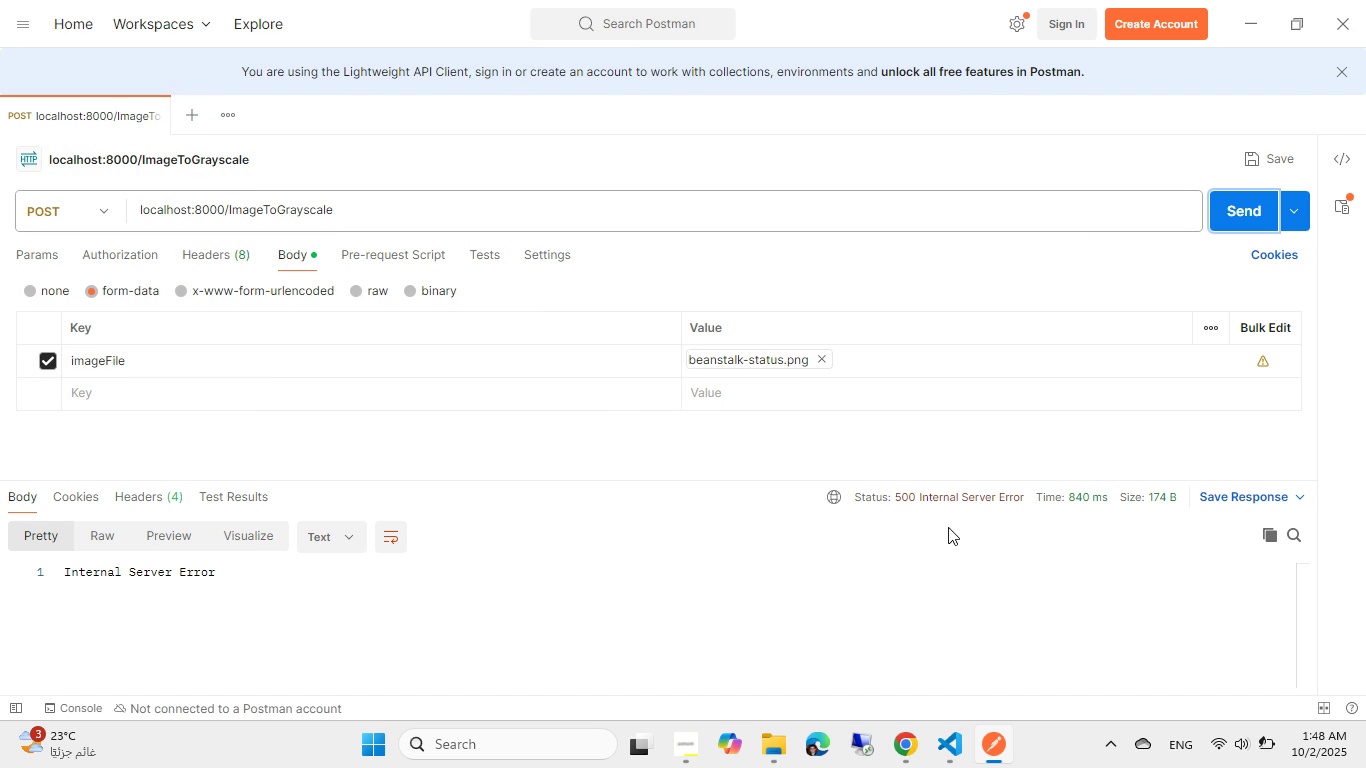 
left_click([944, 762])
 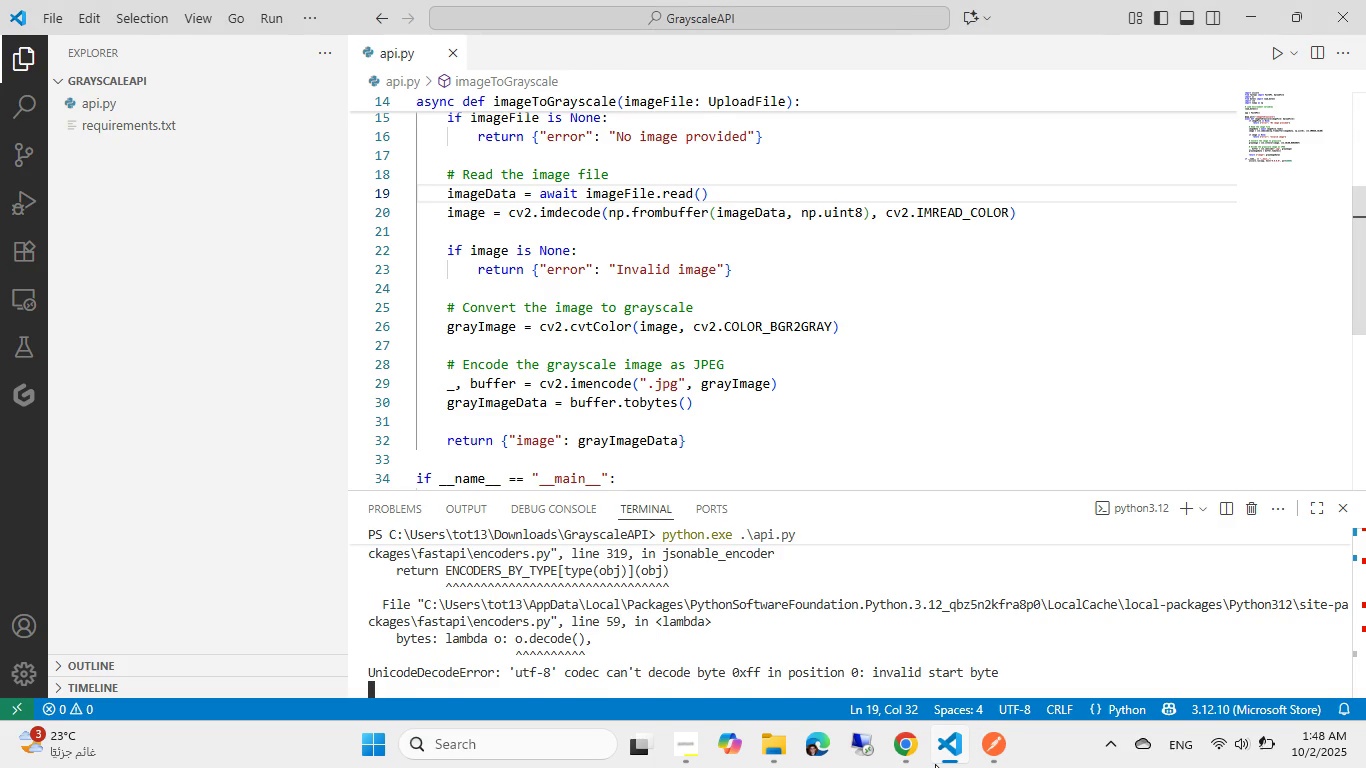 
left_click([916, 761])
 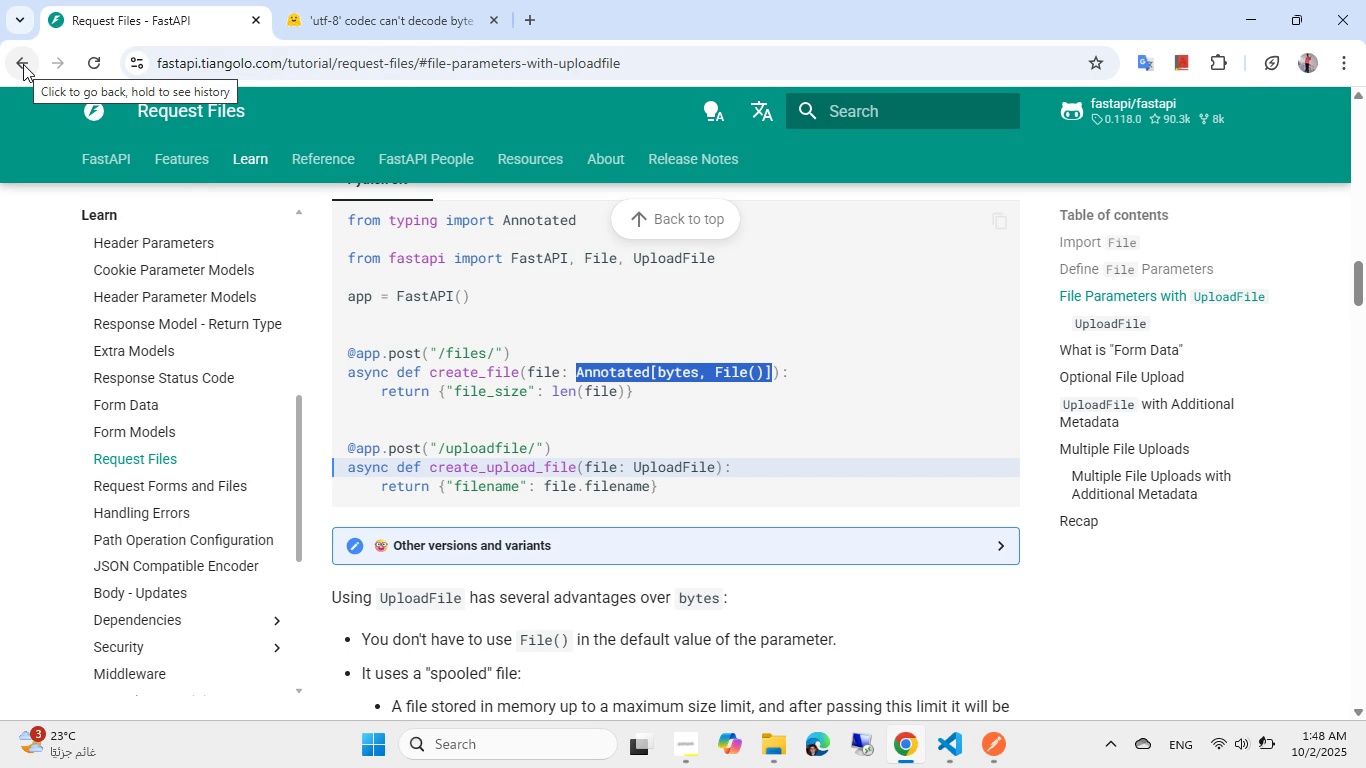 
wait(5.59)
 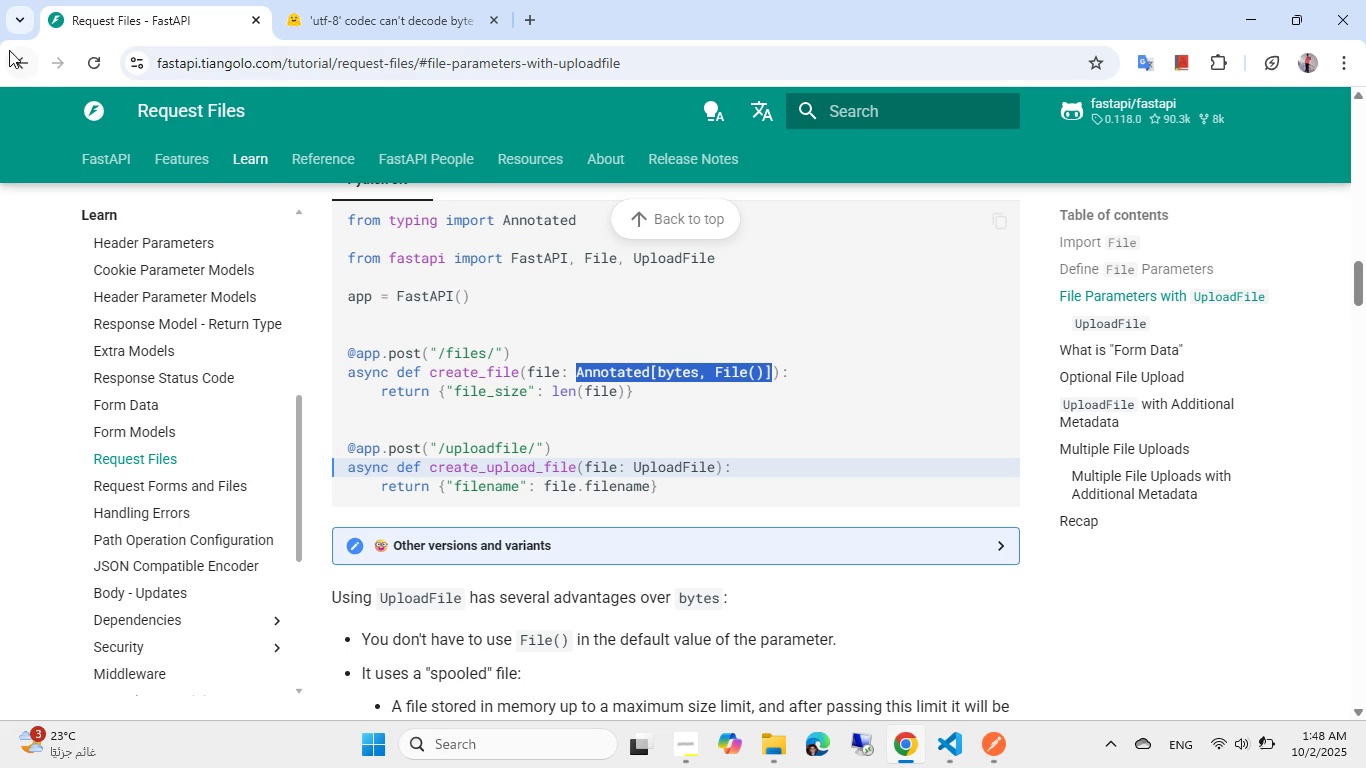 
left_click([791, 465])
 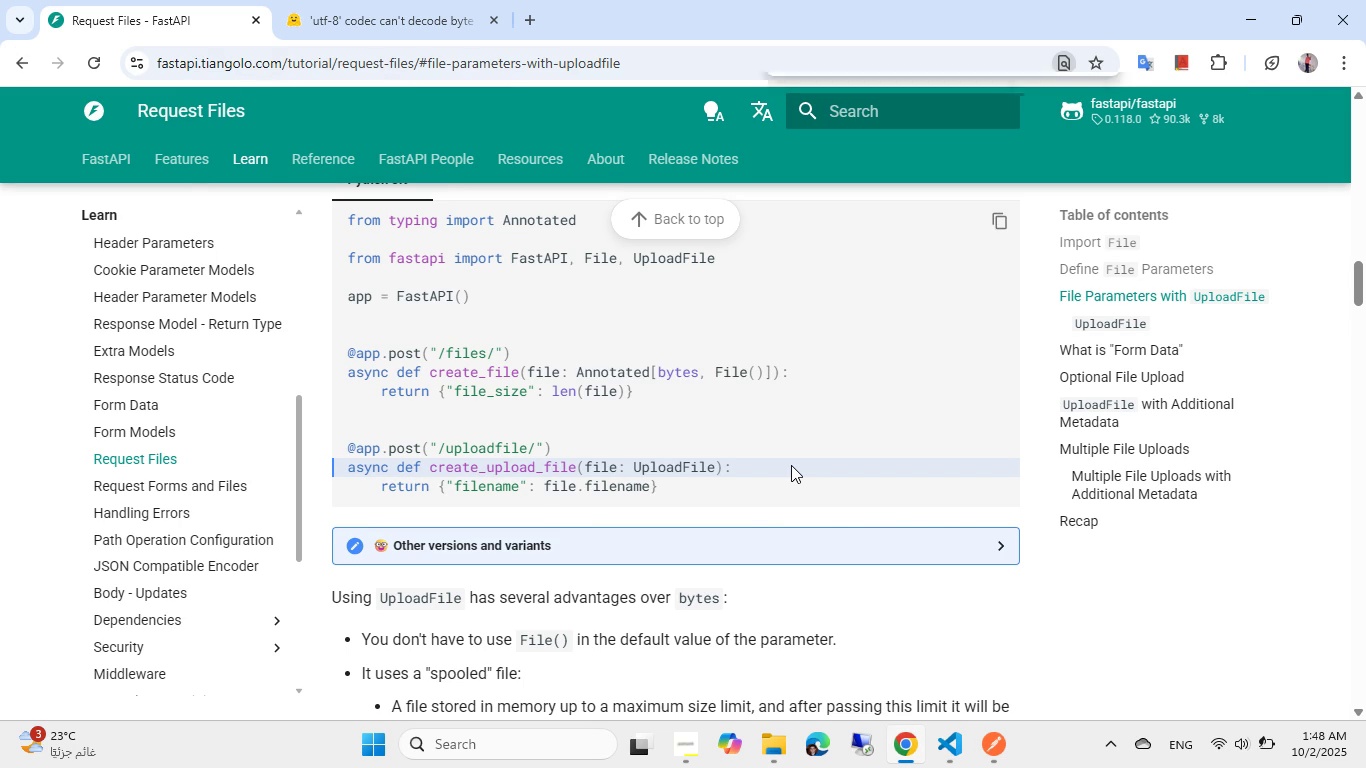 
key(Control+ControlLeft)
 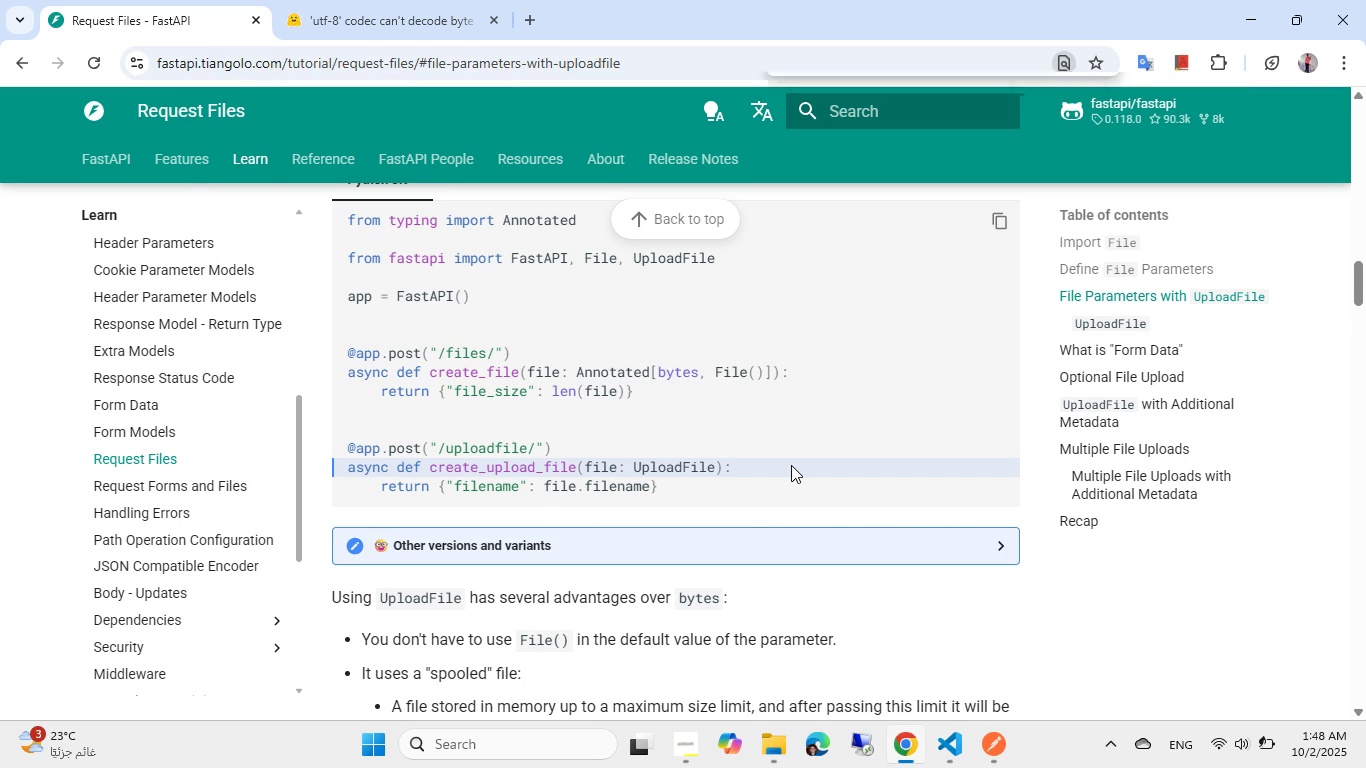 
key(Control+F)
 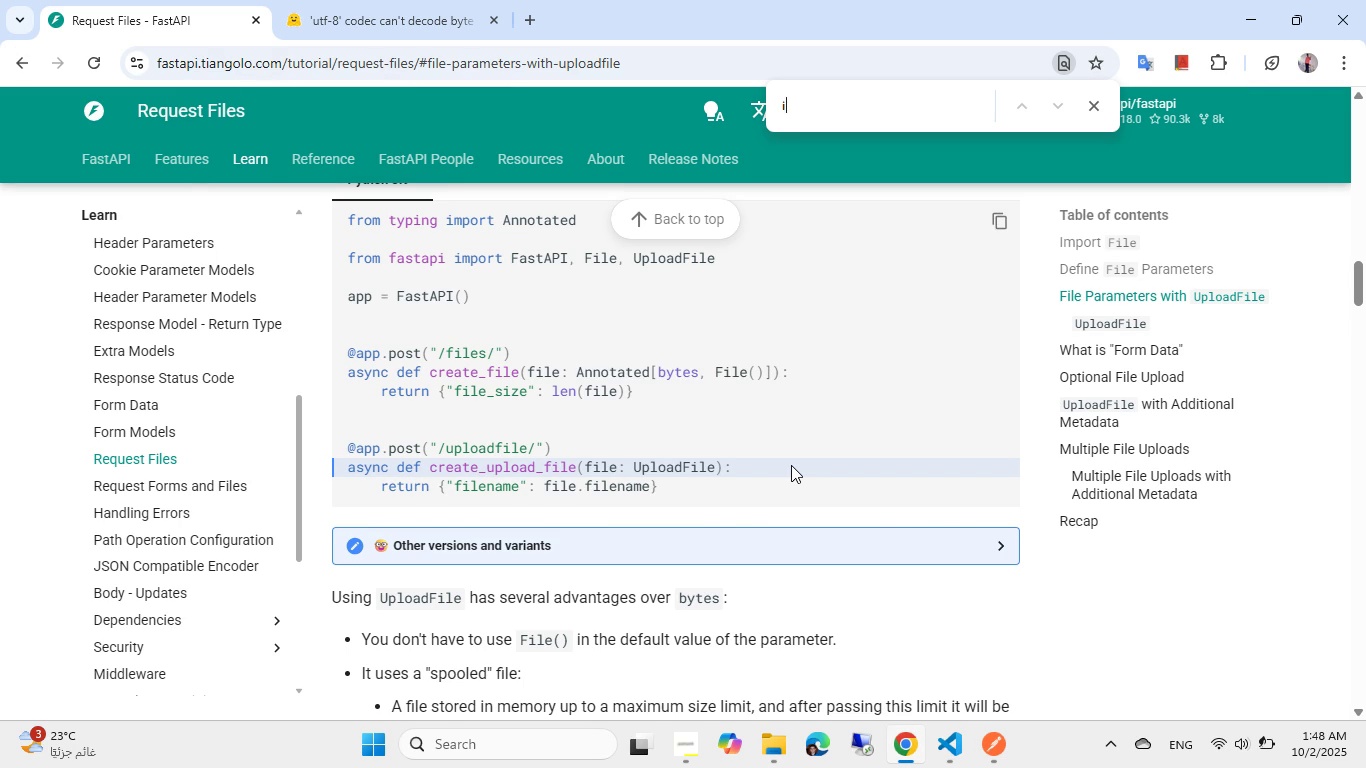 
type(image)
 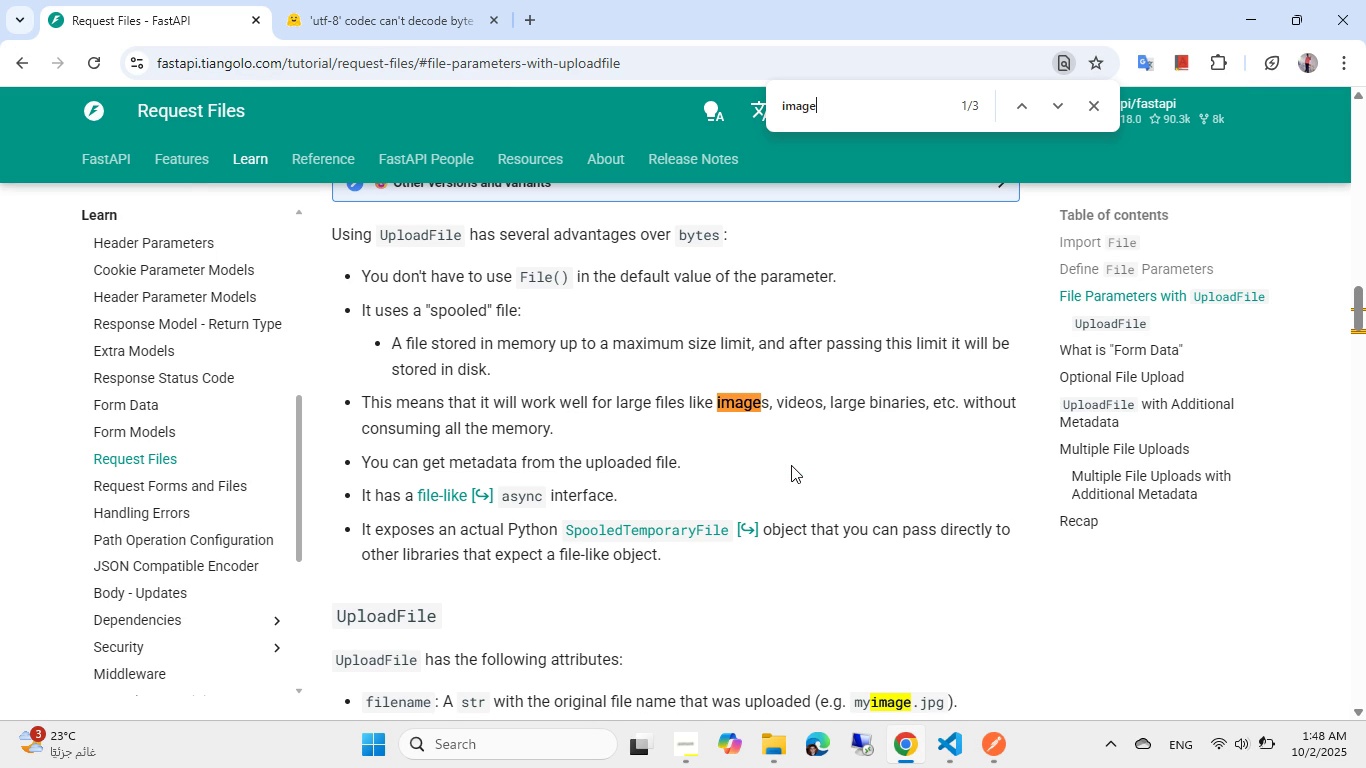 
wait(13.17)
 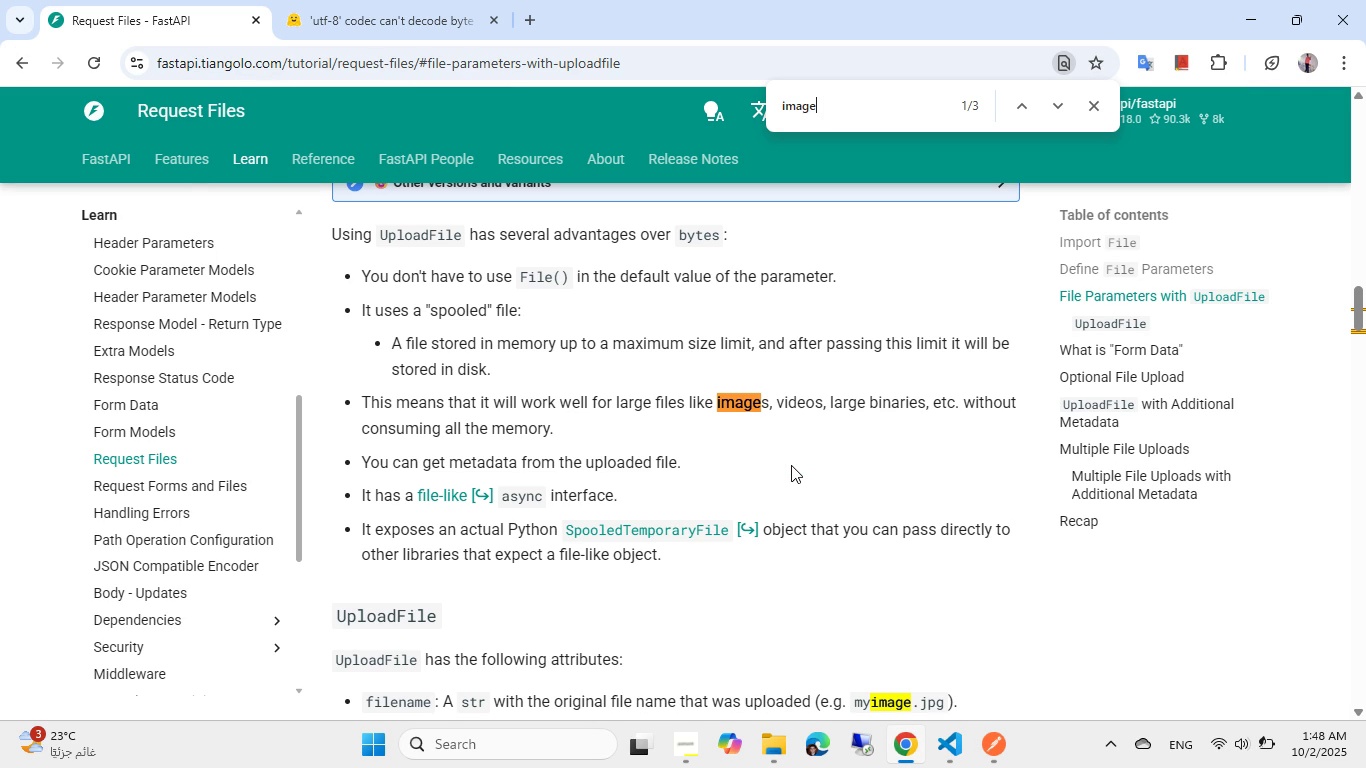 
scroll: coordinate [651, 406], scroll_direction: down, amount: 4.0
 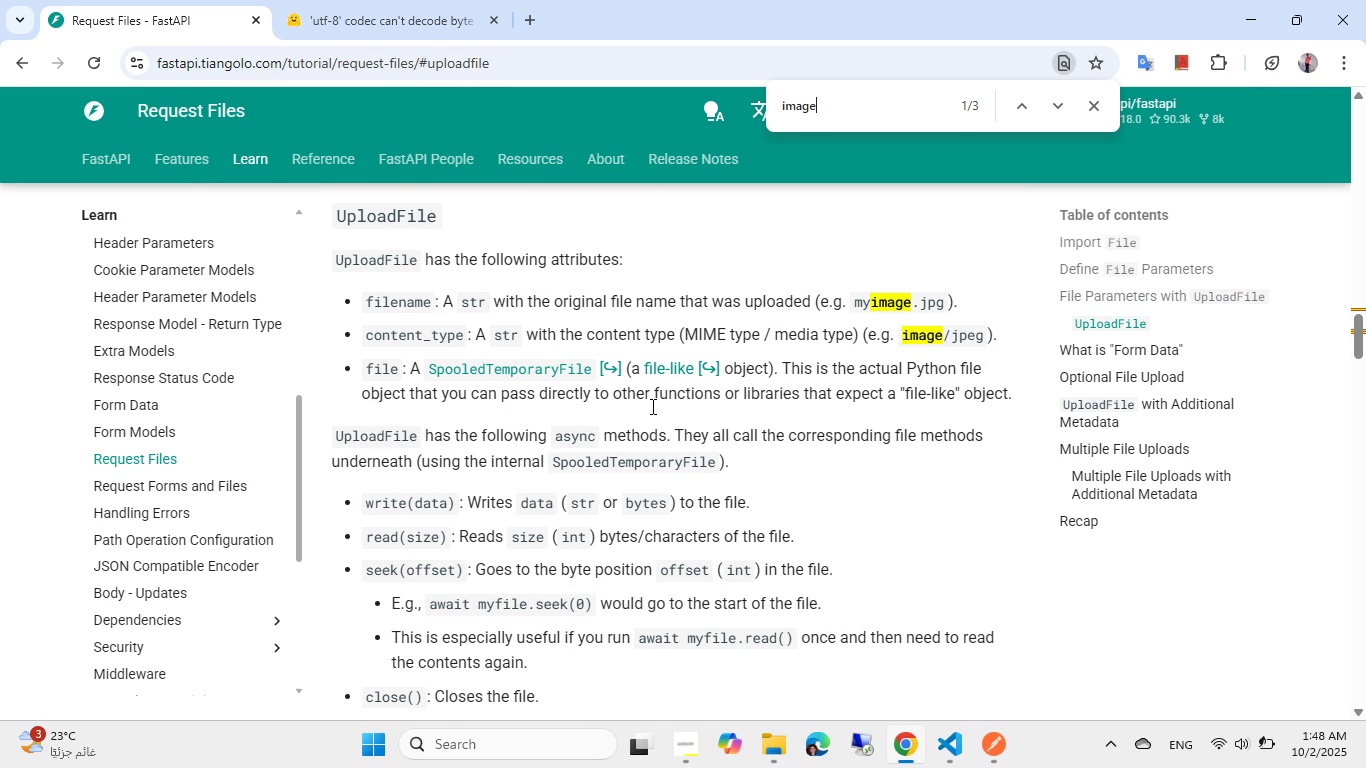 
wait(5.67)
 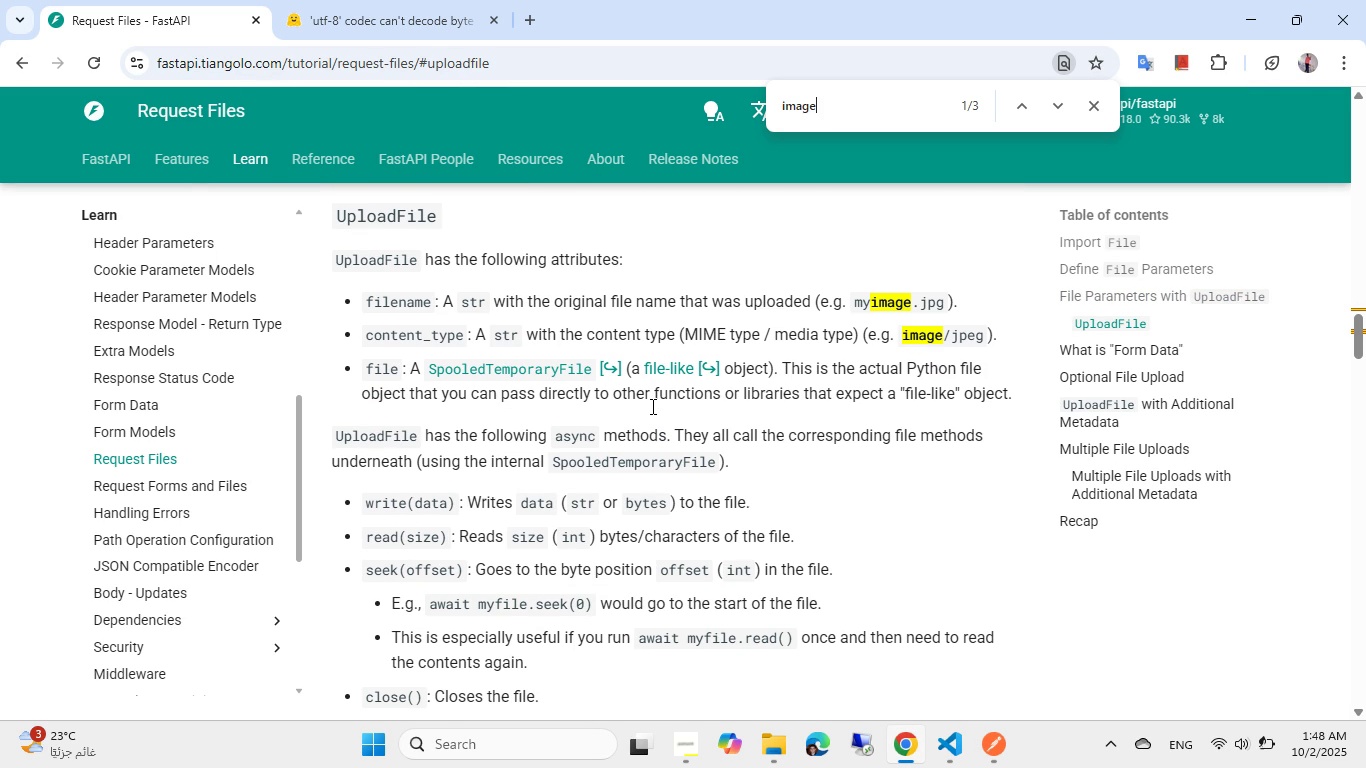 
scroll: coordinate [619, 409], scroll_direction: down, amount: 2.0
 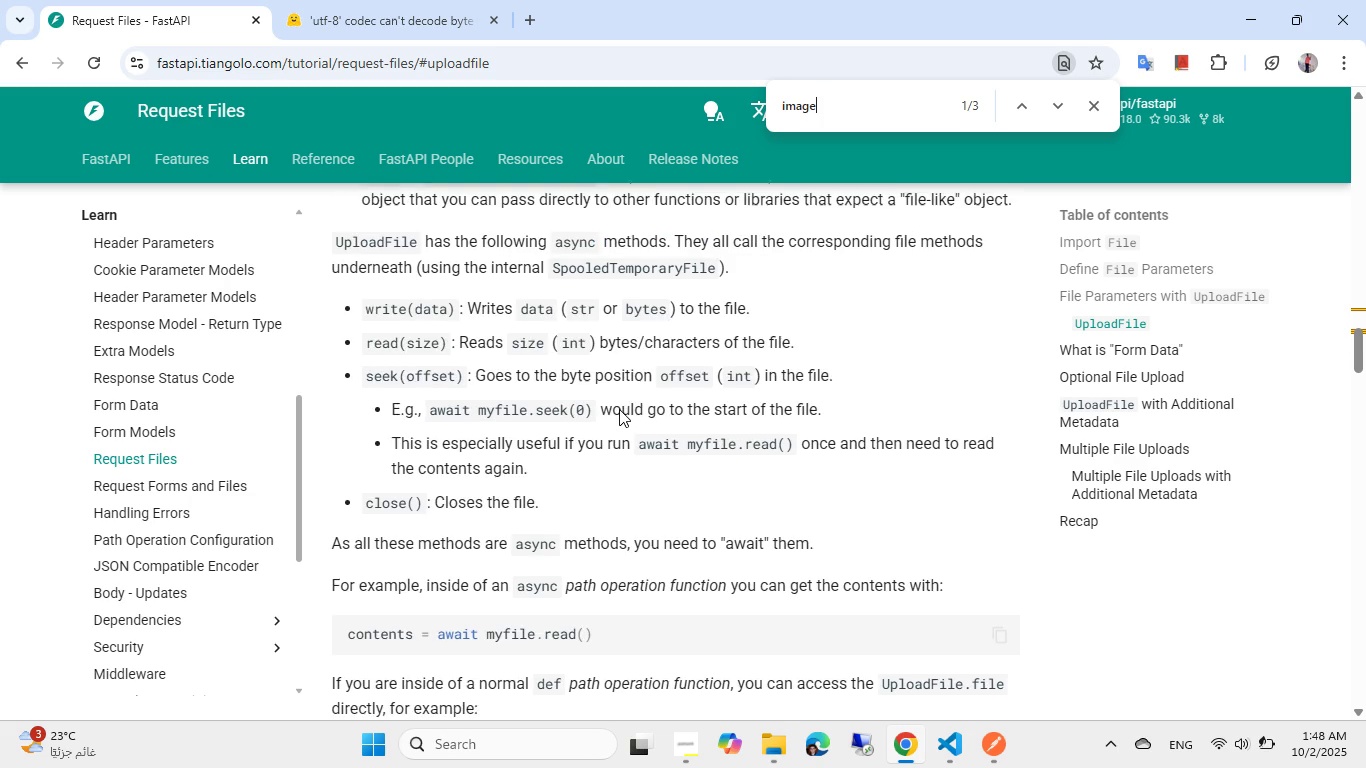 
scroll: coordinate [619, 409], scroll_direction: none, amount: 0.0
 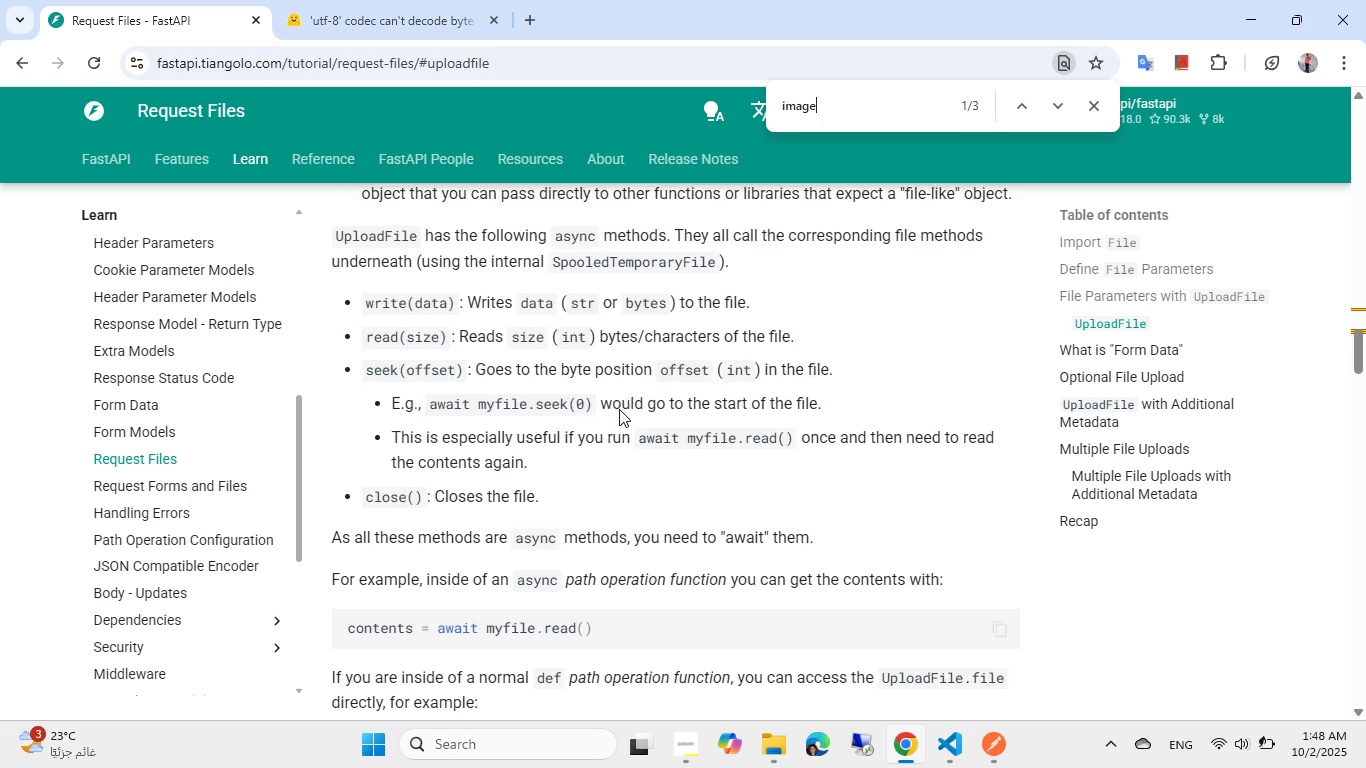 
scroll: coordinate [619, 409], scroll_direction: down, amount: 1.0
 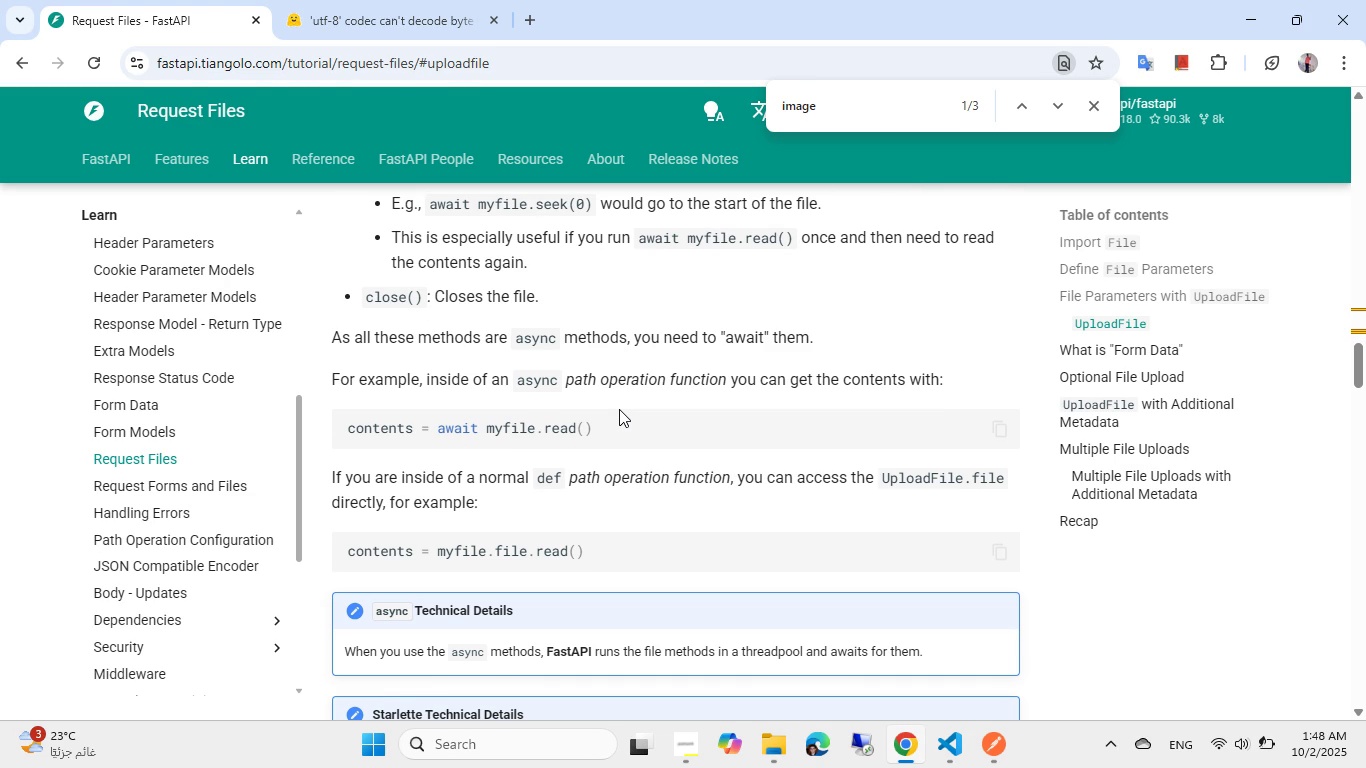 
wait(8.94)
 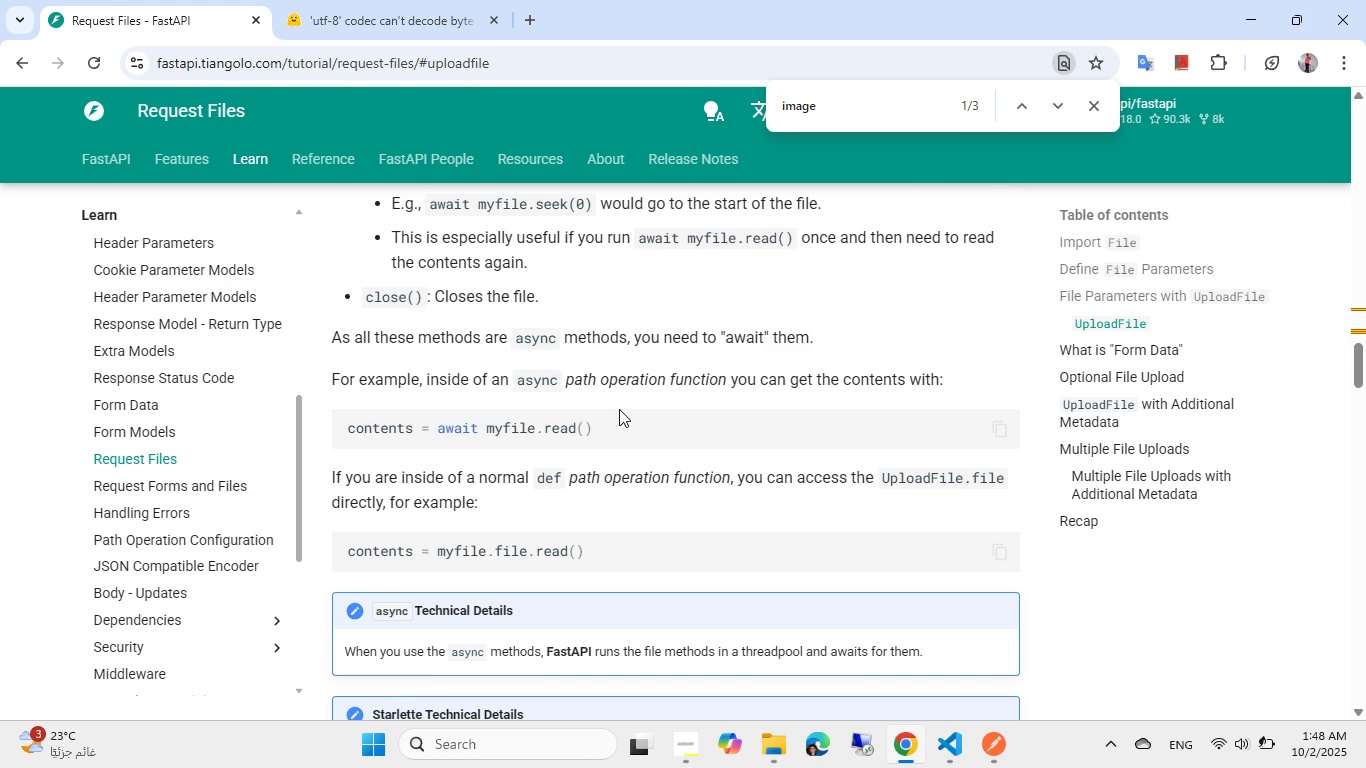 
left_click([652, 326])
 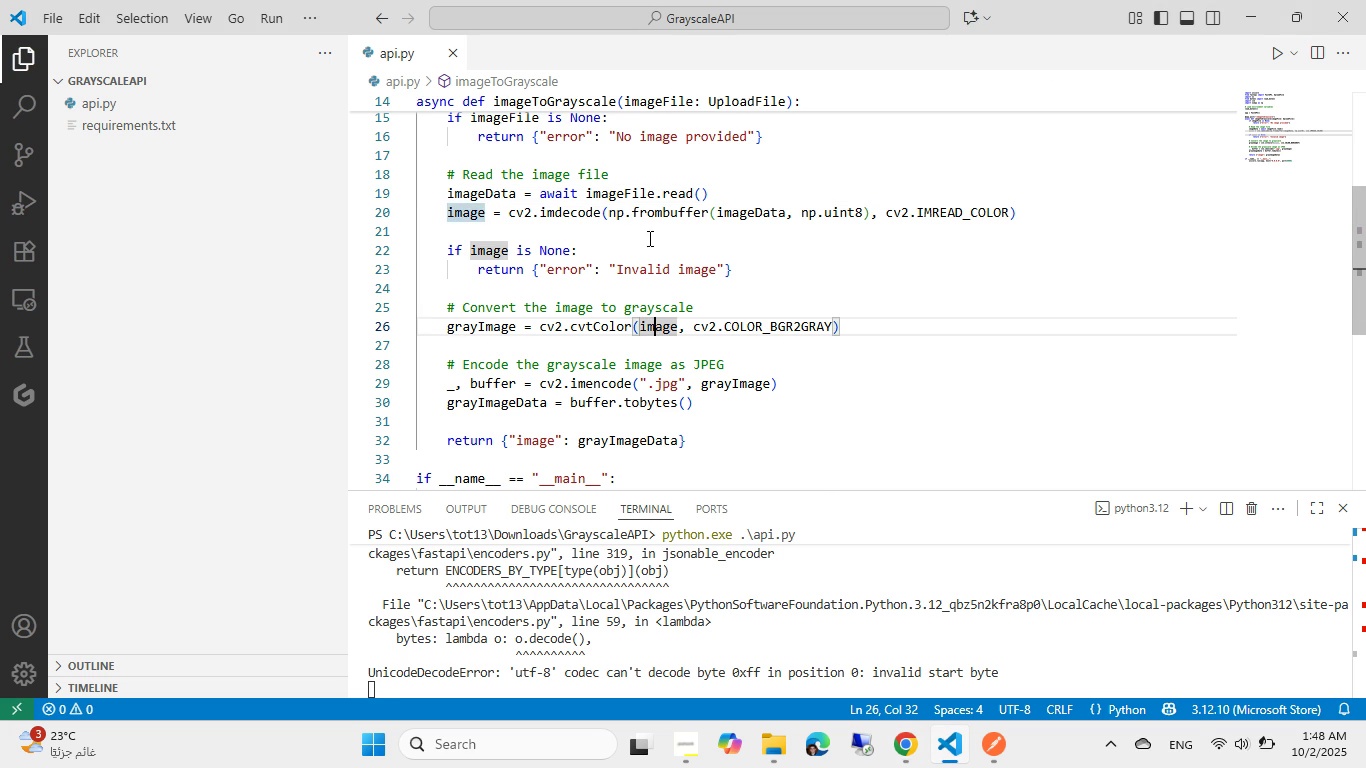 
scroll: coordinate [634, 258], scroll_direction: none, amount: 0.0
 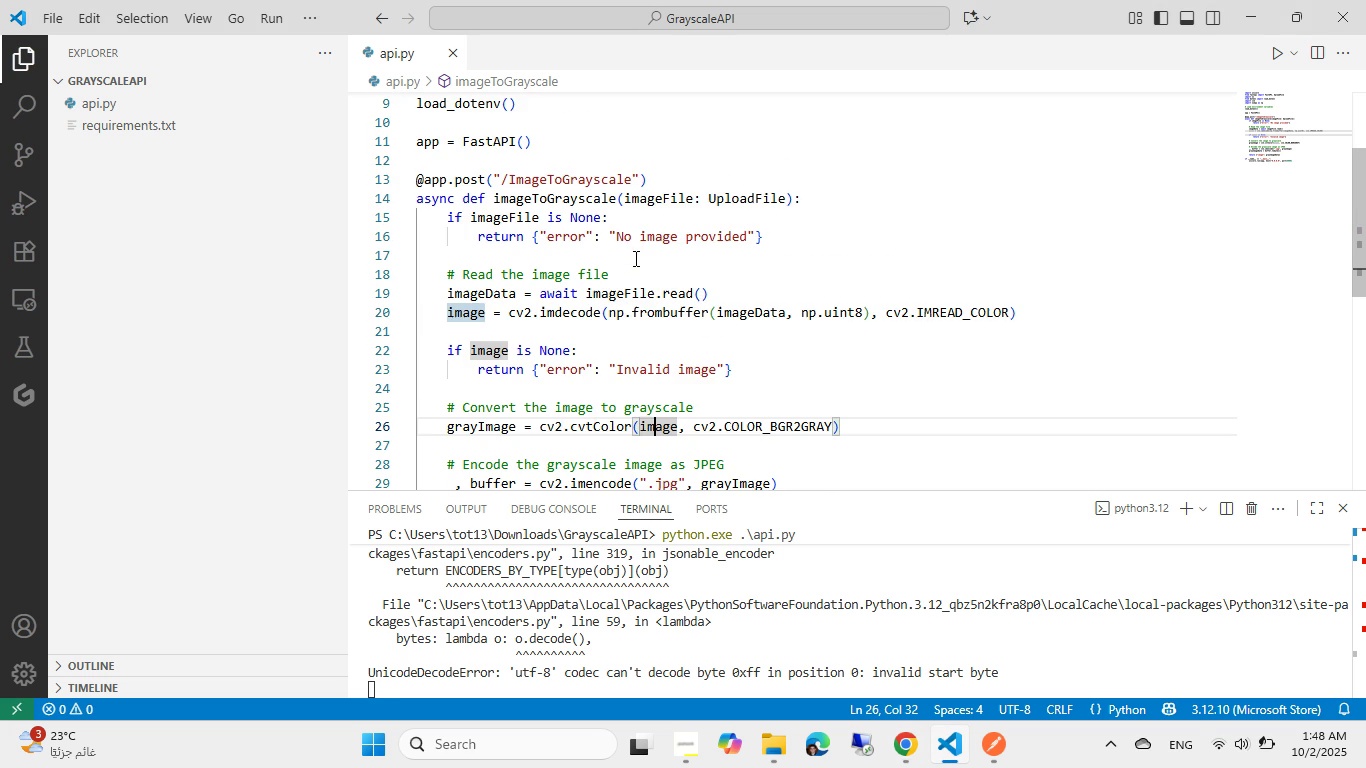 
scroll: coordinate [634, 258], scroll_direction: up, amount: 1.0
 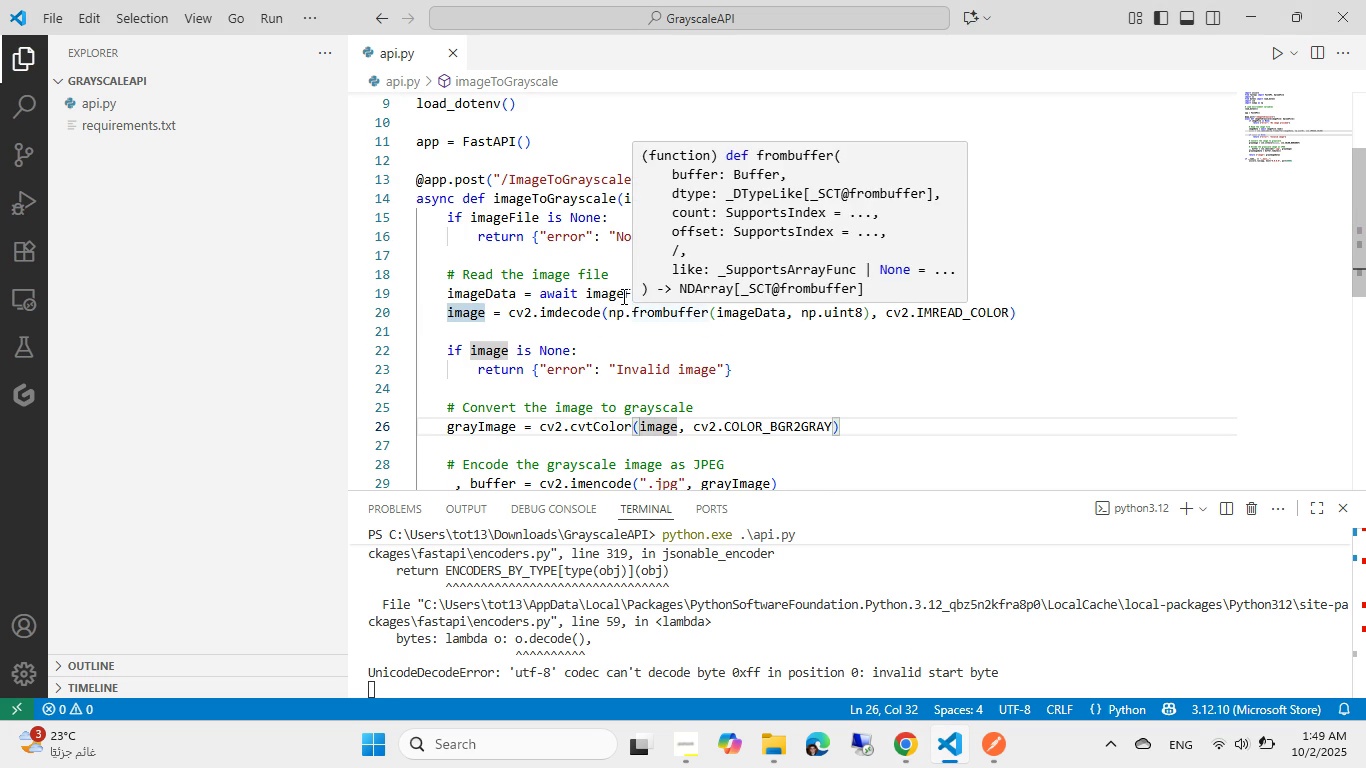 
double_click([619, 295])
 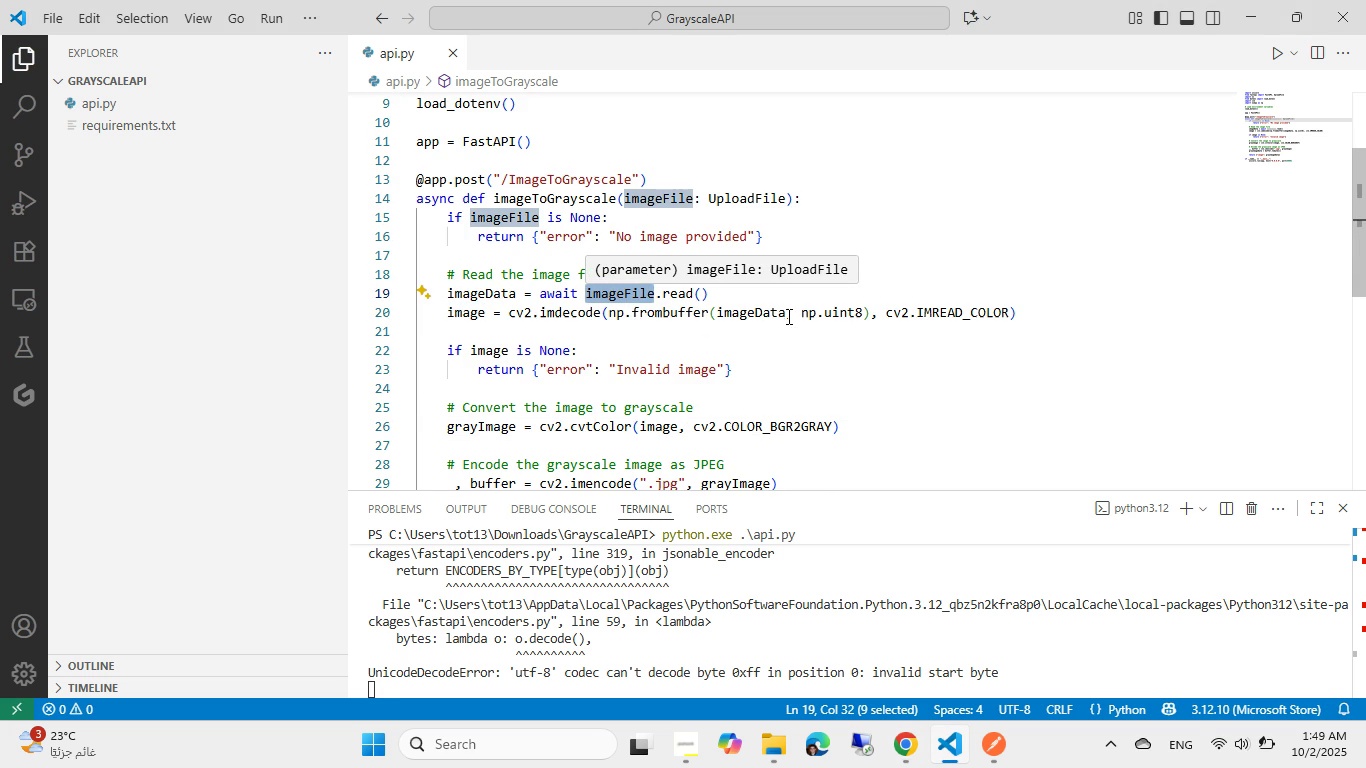 
left_click([779, 363])
 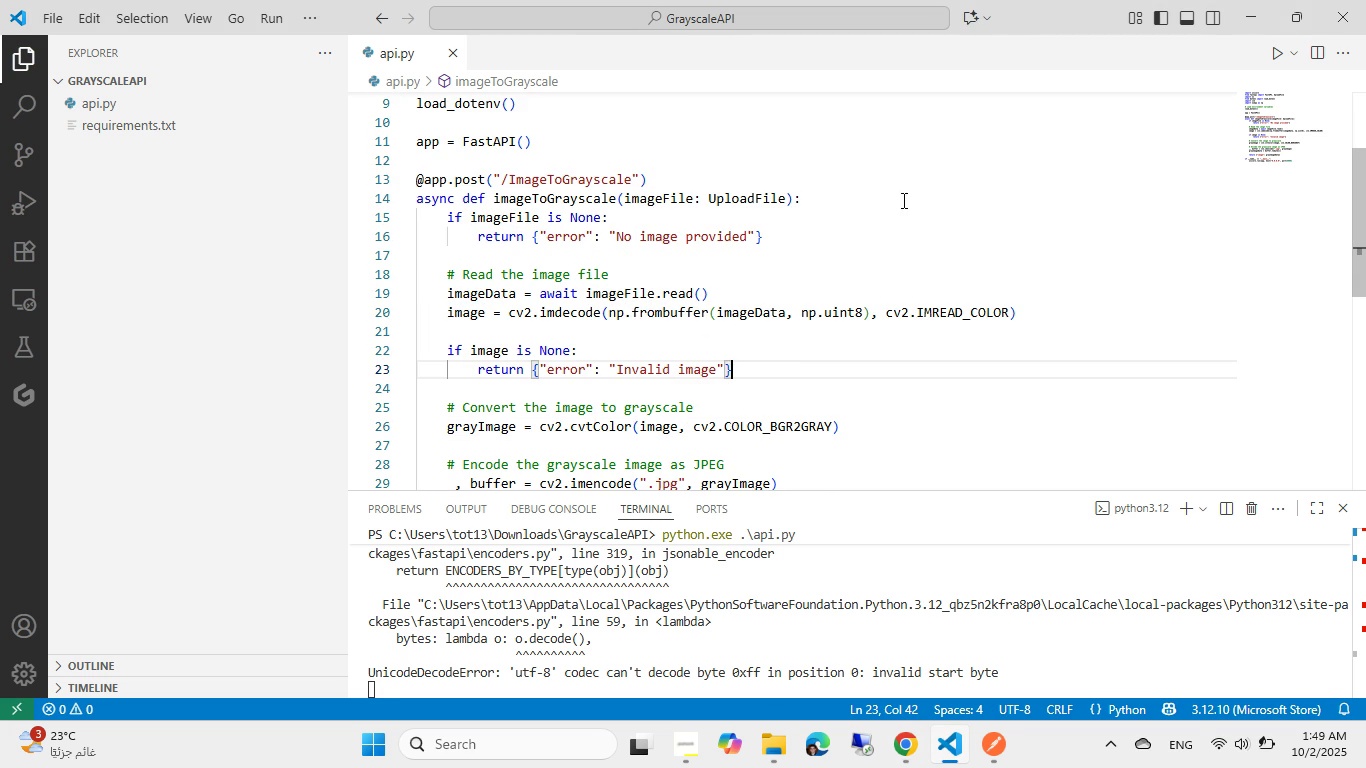 
left_click([1004, 767])
 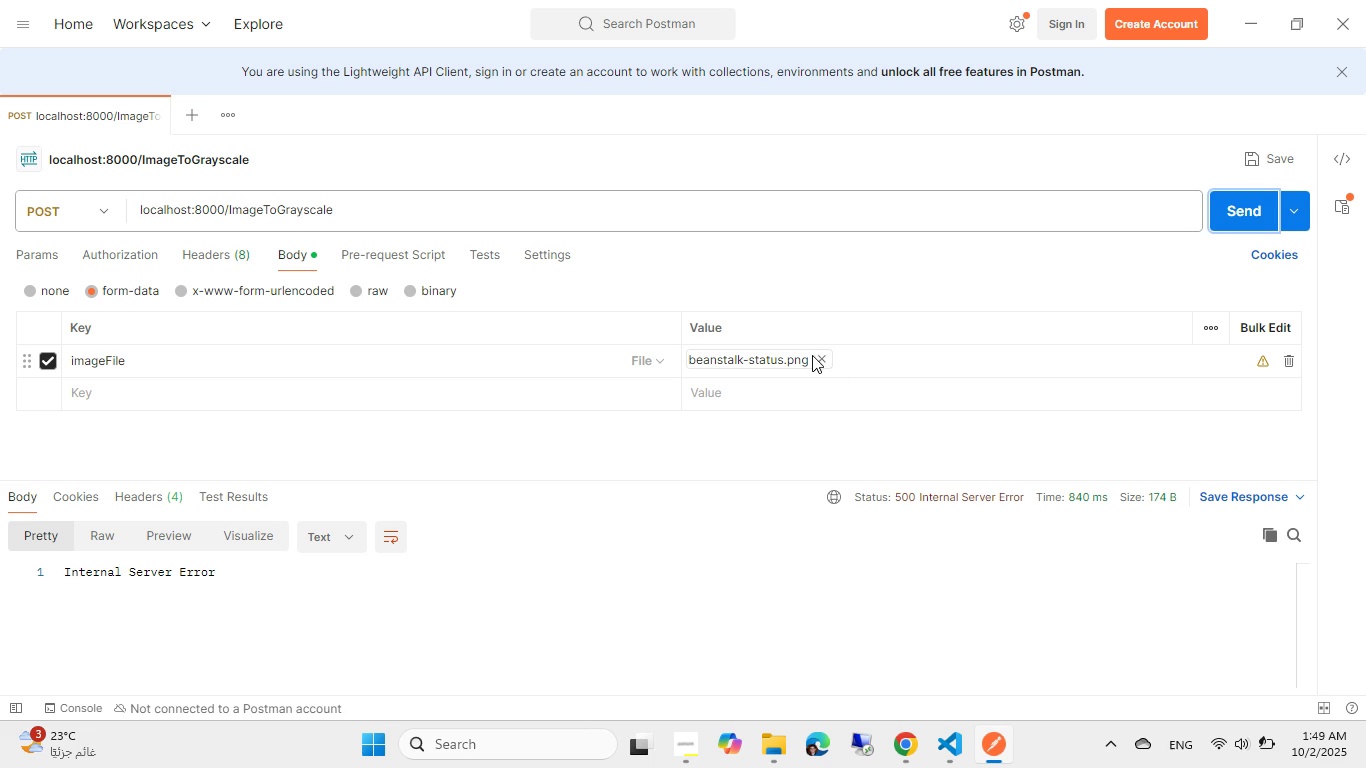 
left_click([820, 362])
 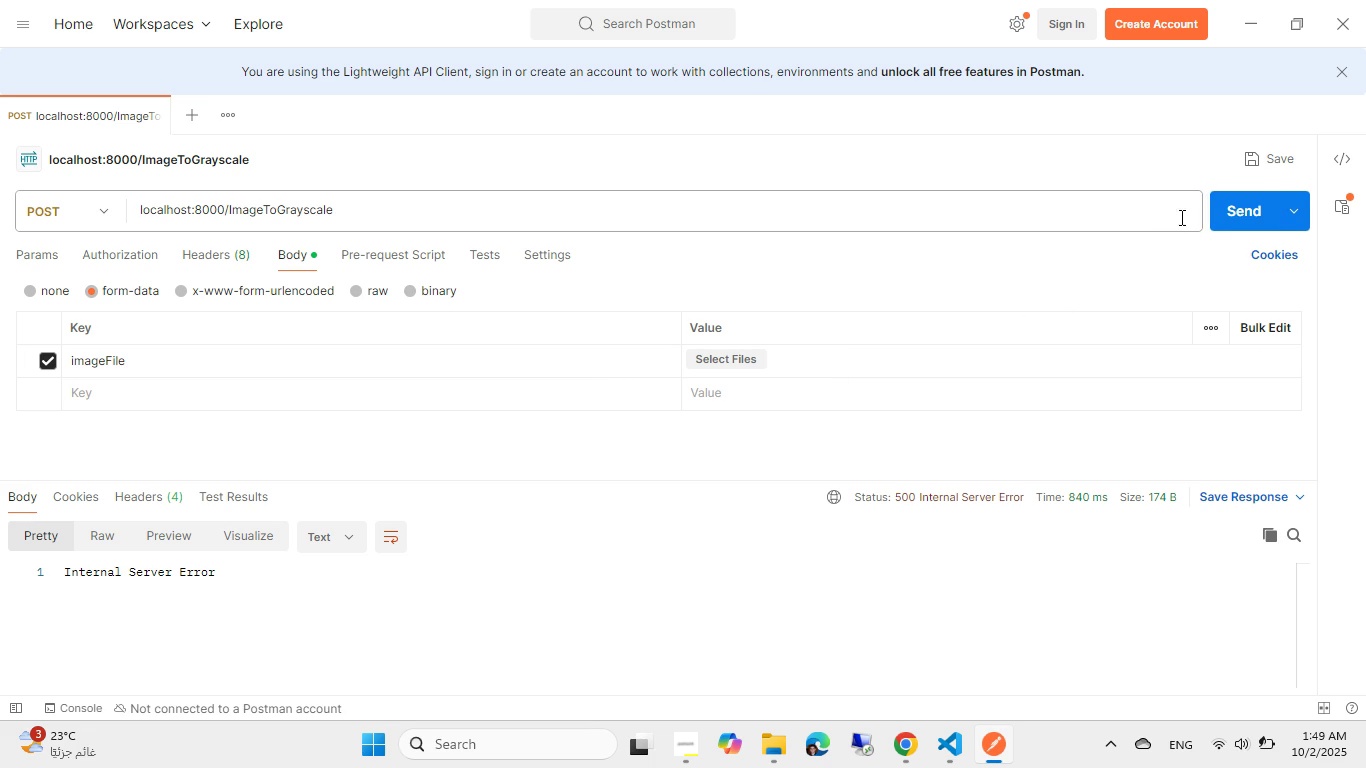 
left_click([1224, 216])
 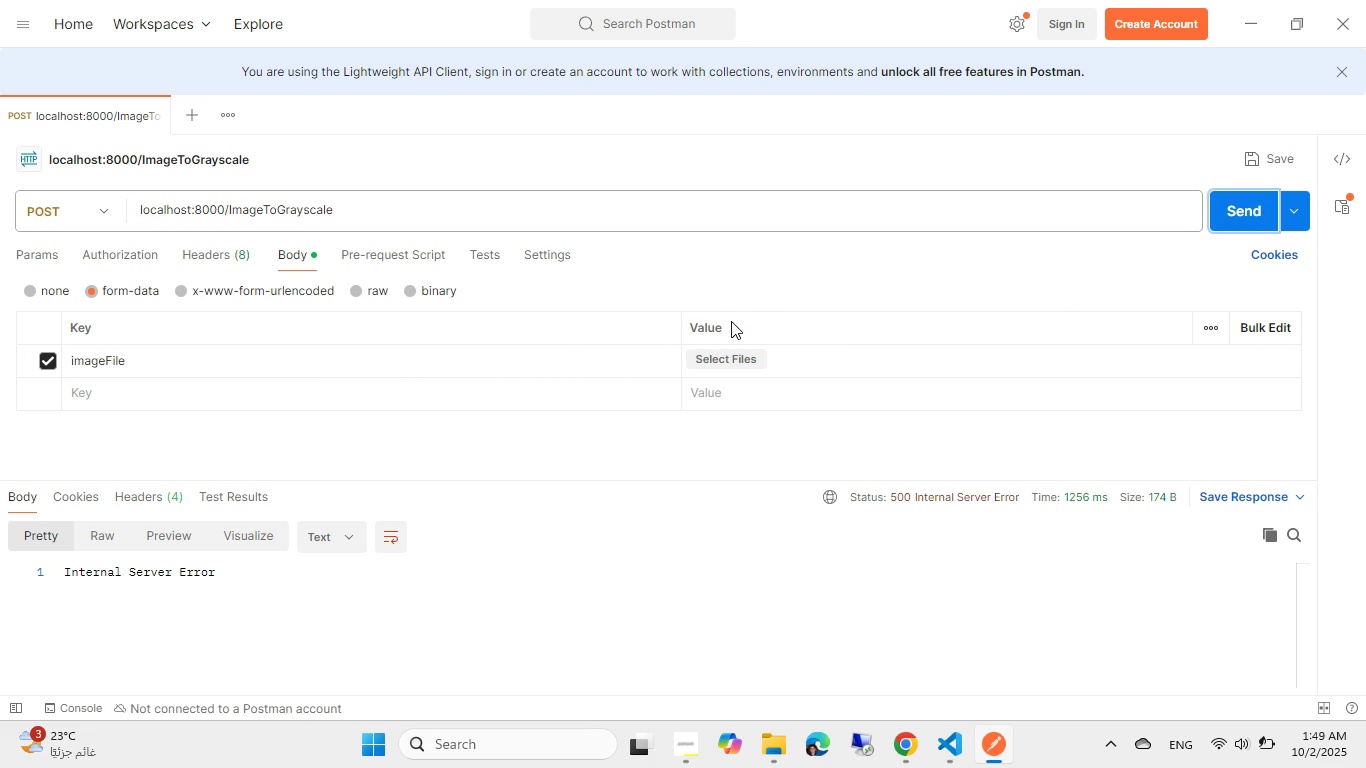 
wait(11.24)
 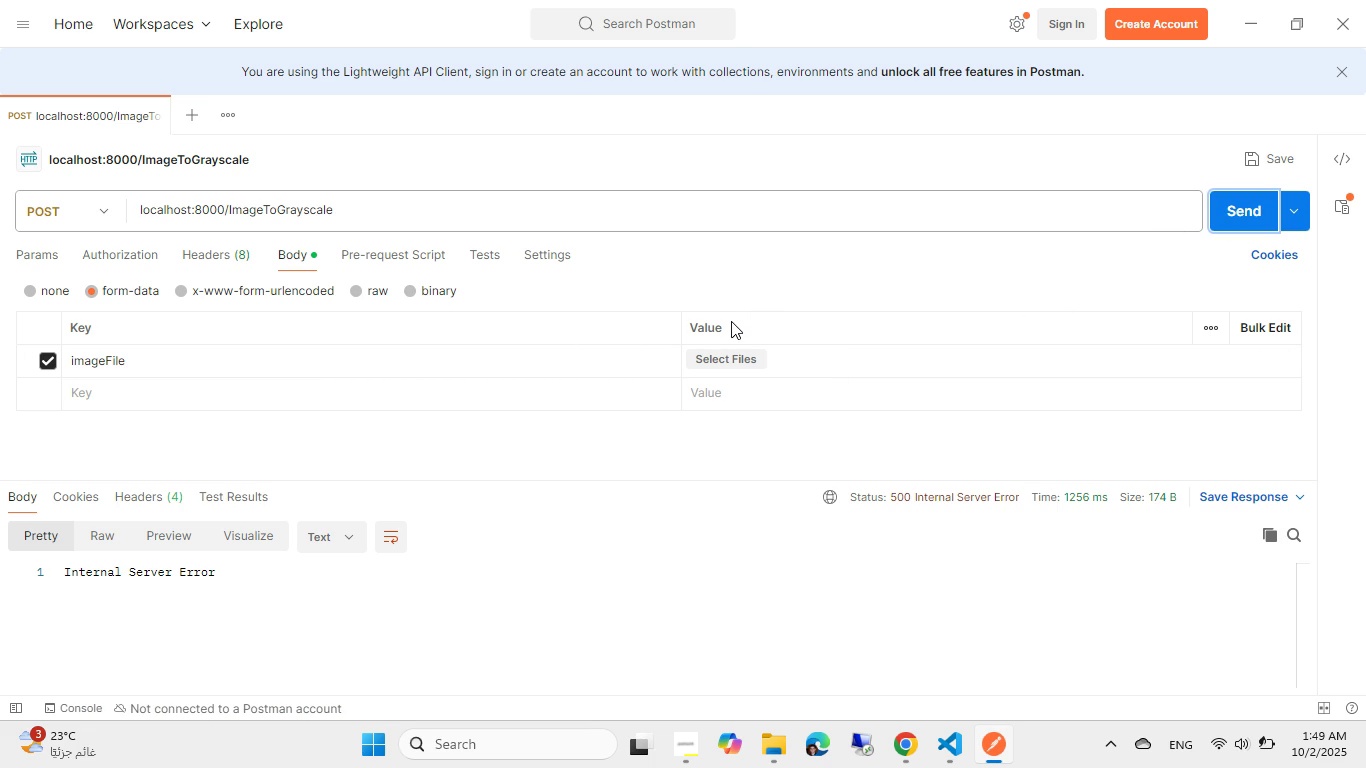 
left_click([661, 365])
 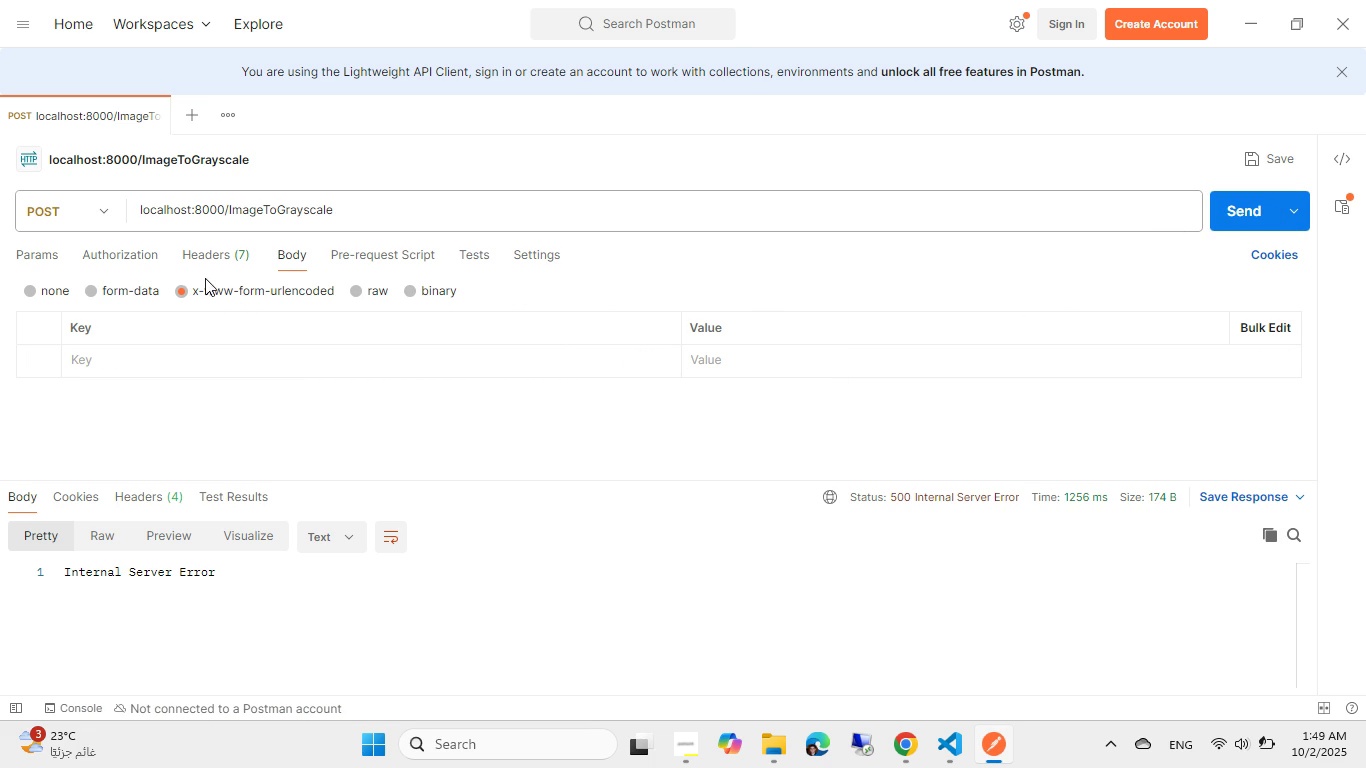 
wait(5.72)
 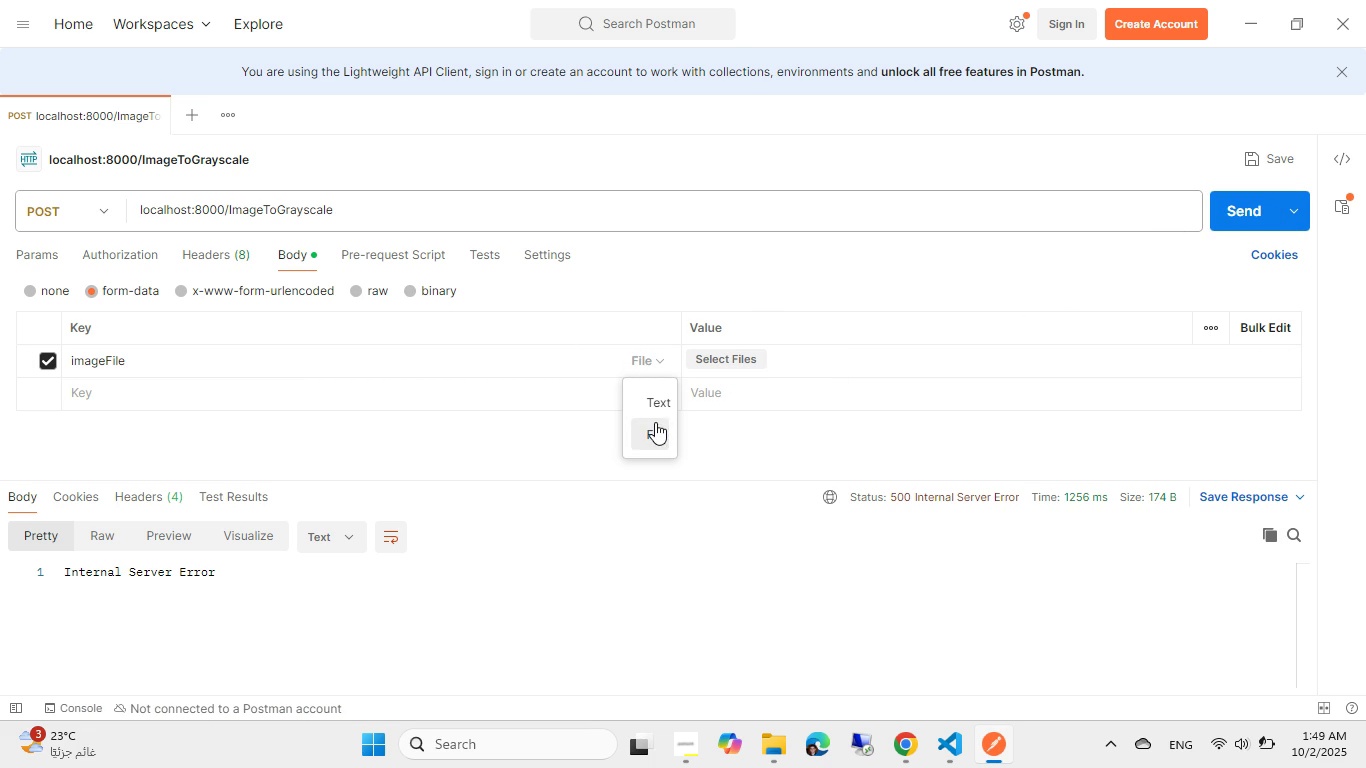 
left_click([194, 363])
 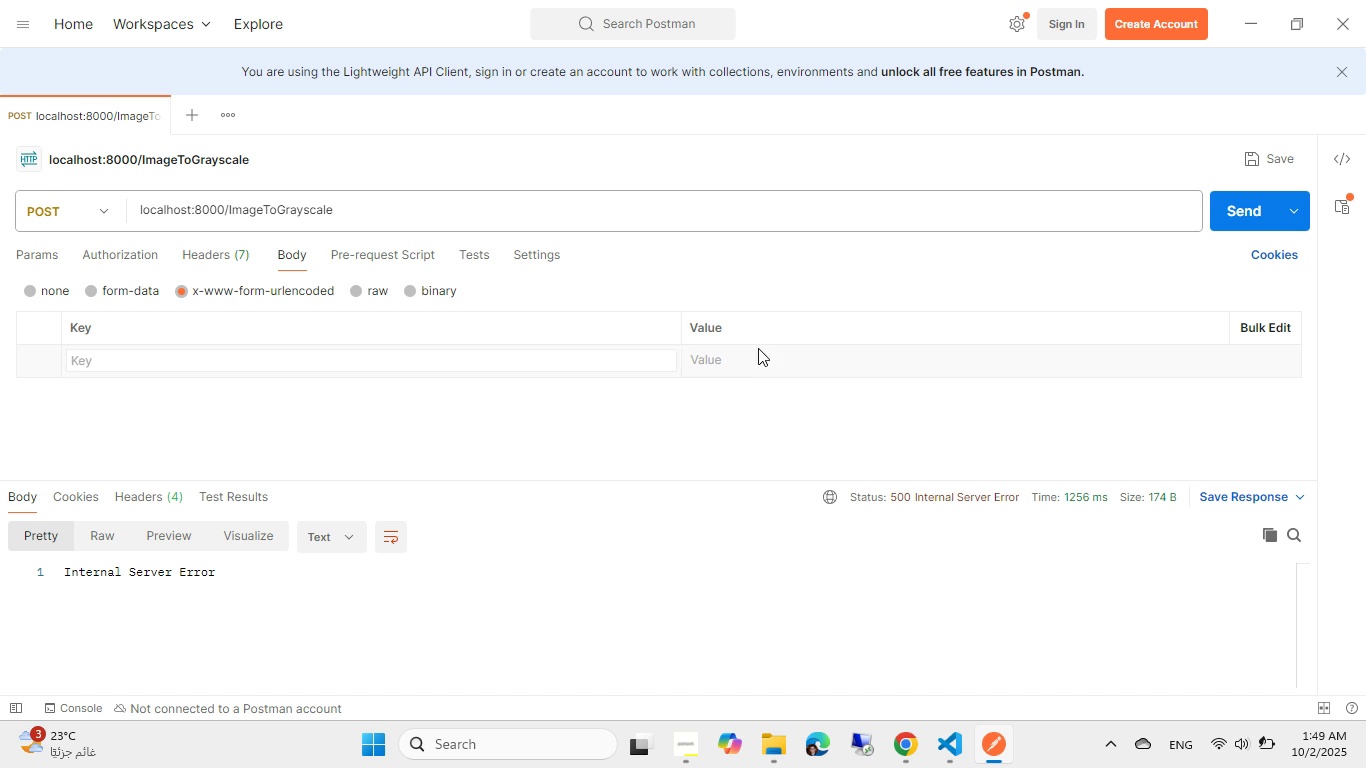 
left_click([758, 348])
 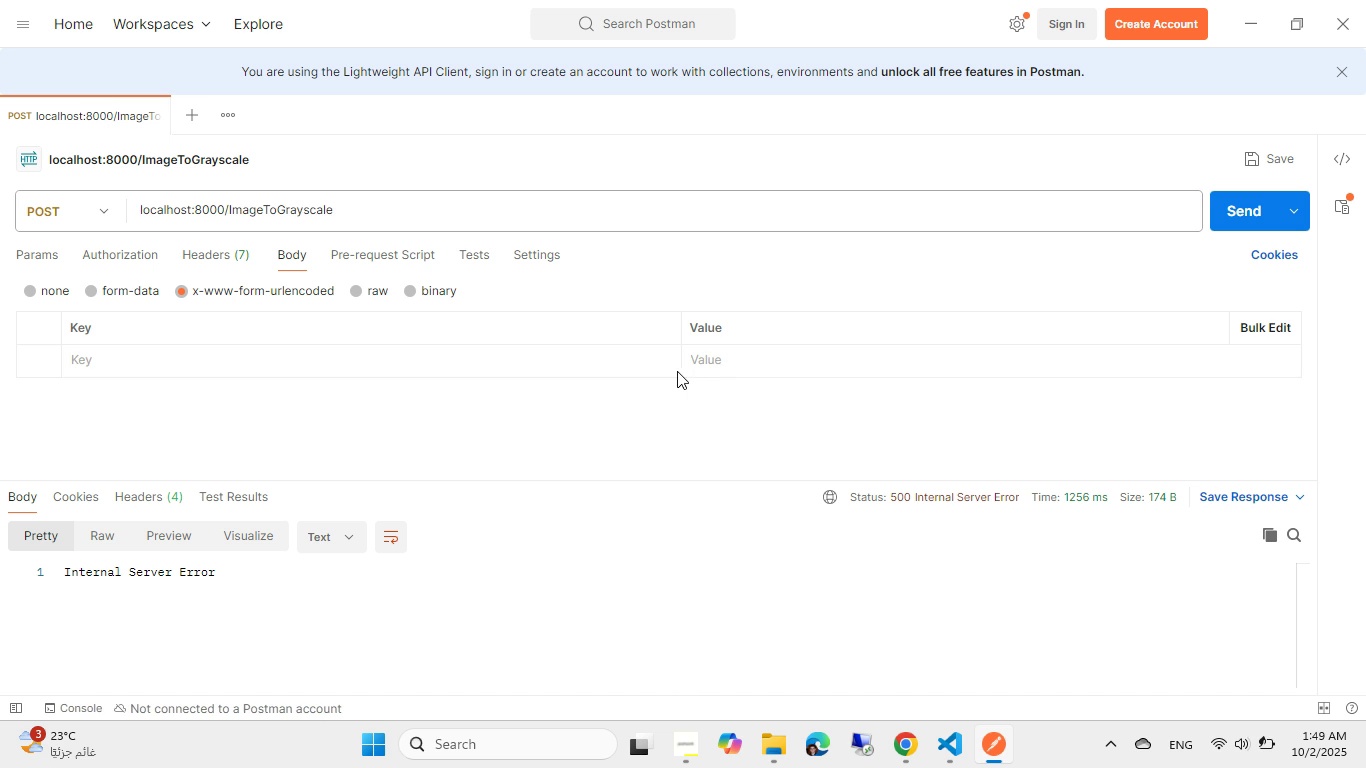 
left_click([677, 371])
 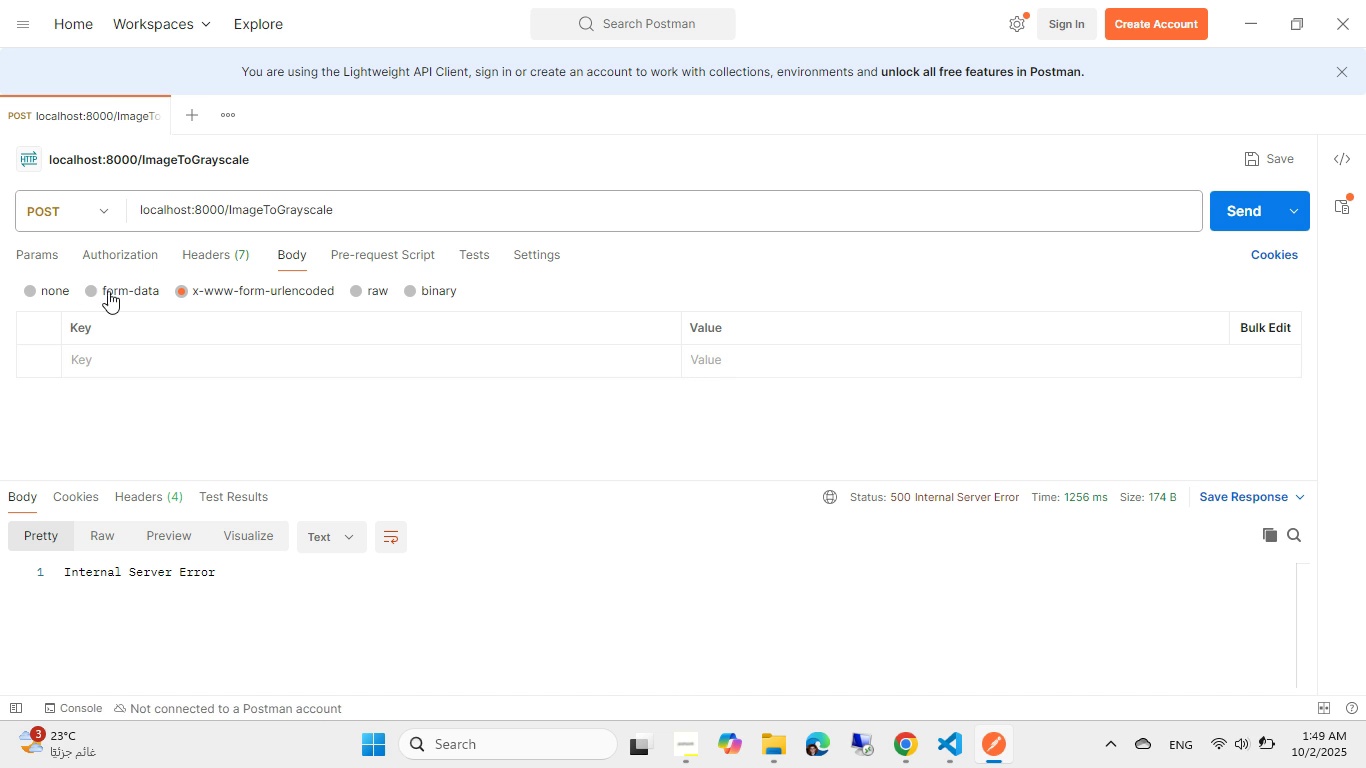 
left_click([109, 291])
 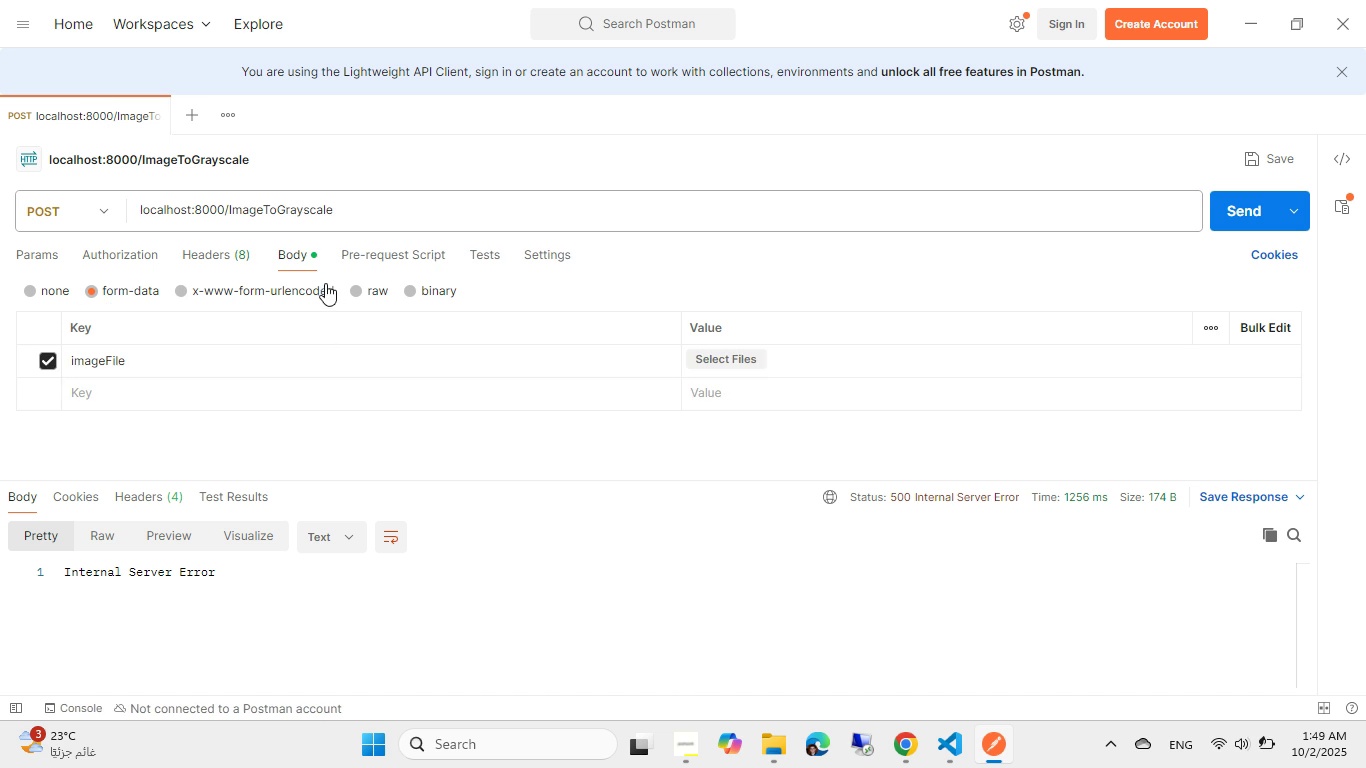 
left_click([321, 283])
 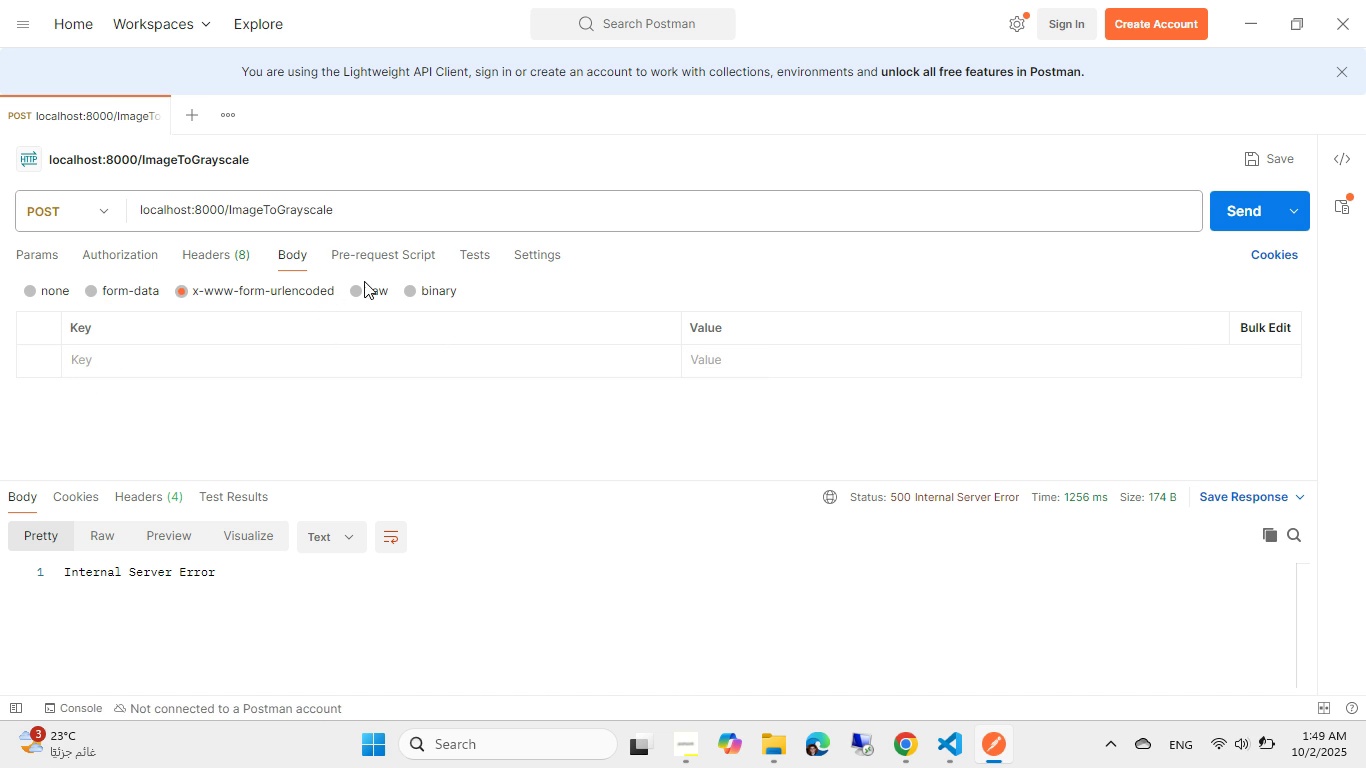 
left_click([364, 281])
 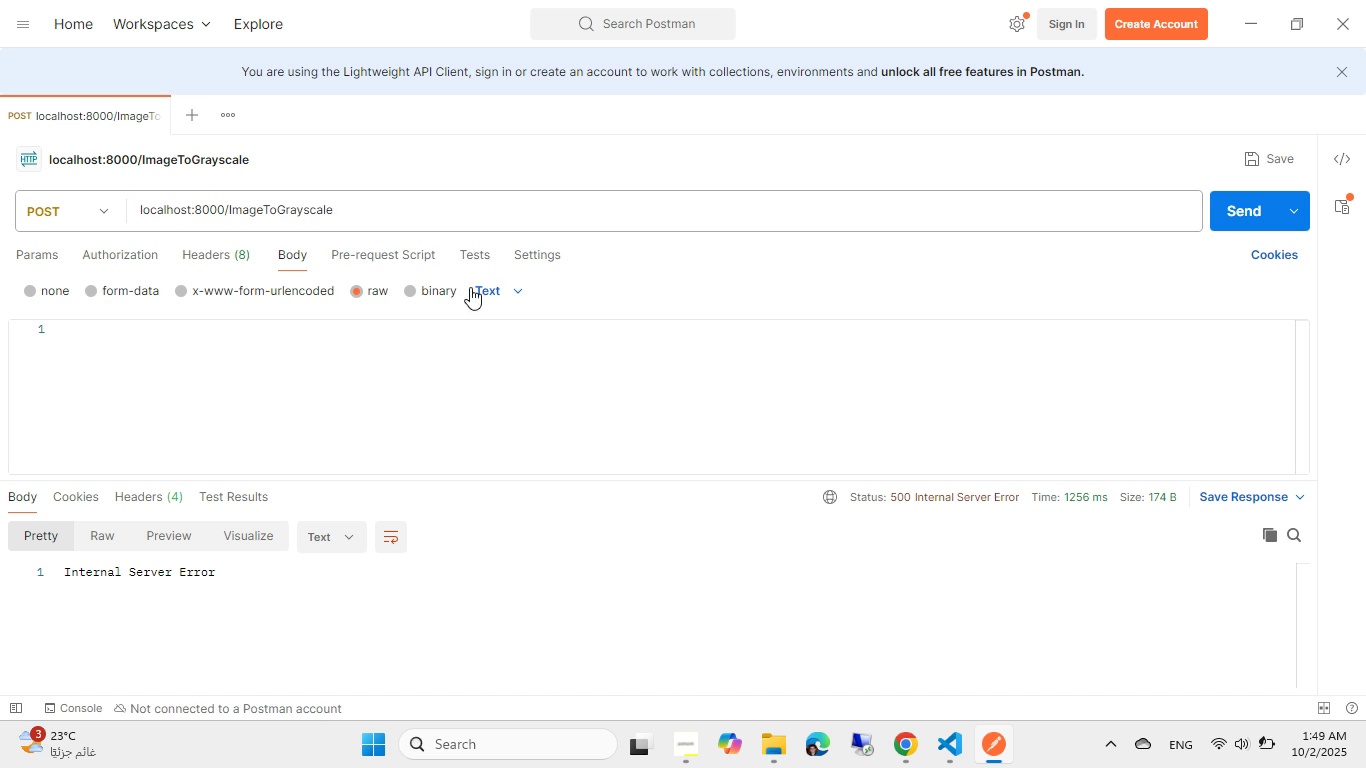 
left_click([488, 281])
 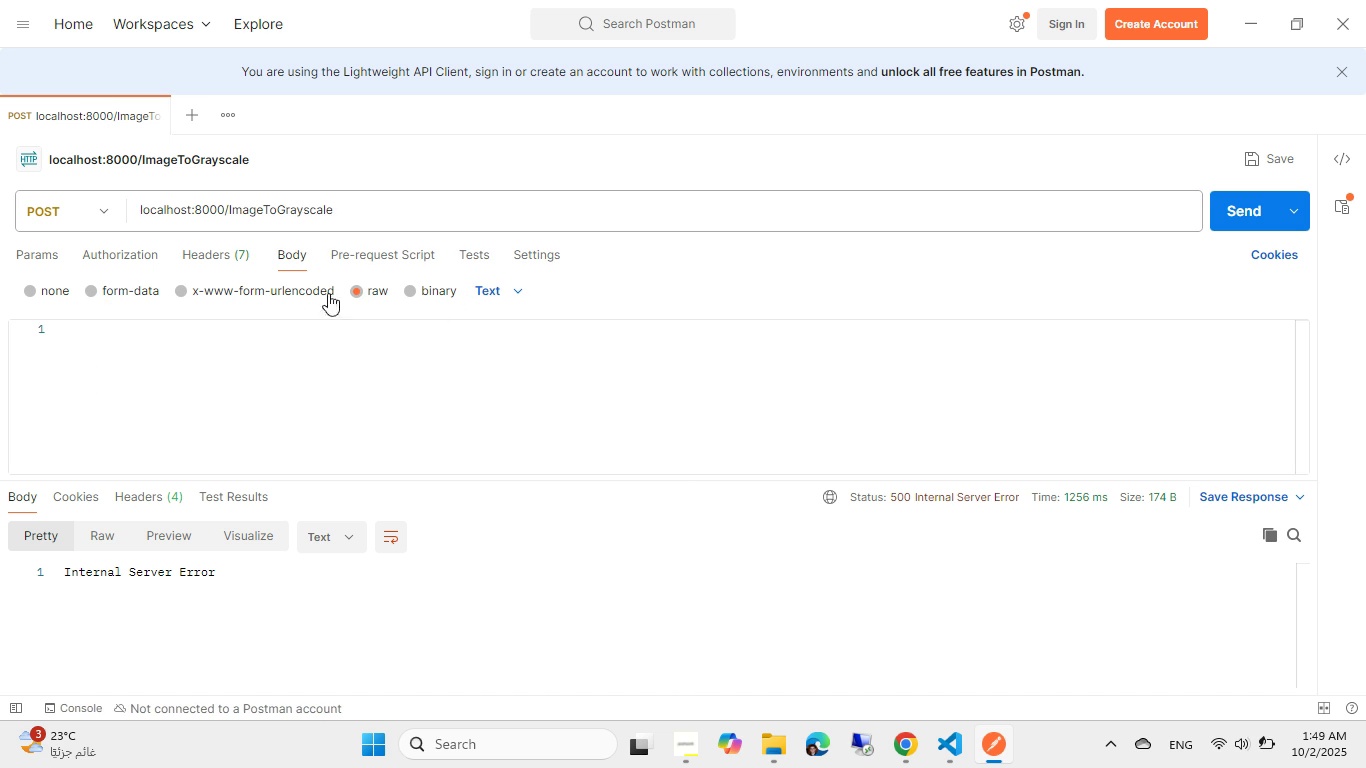 
left_click([430, 289])
 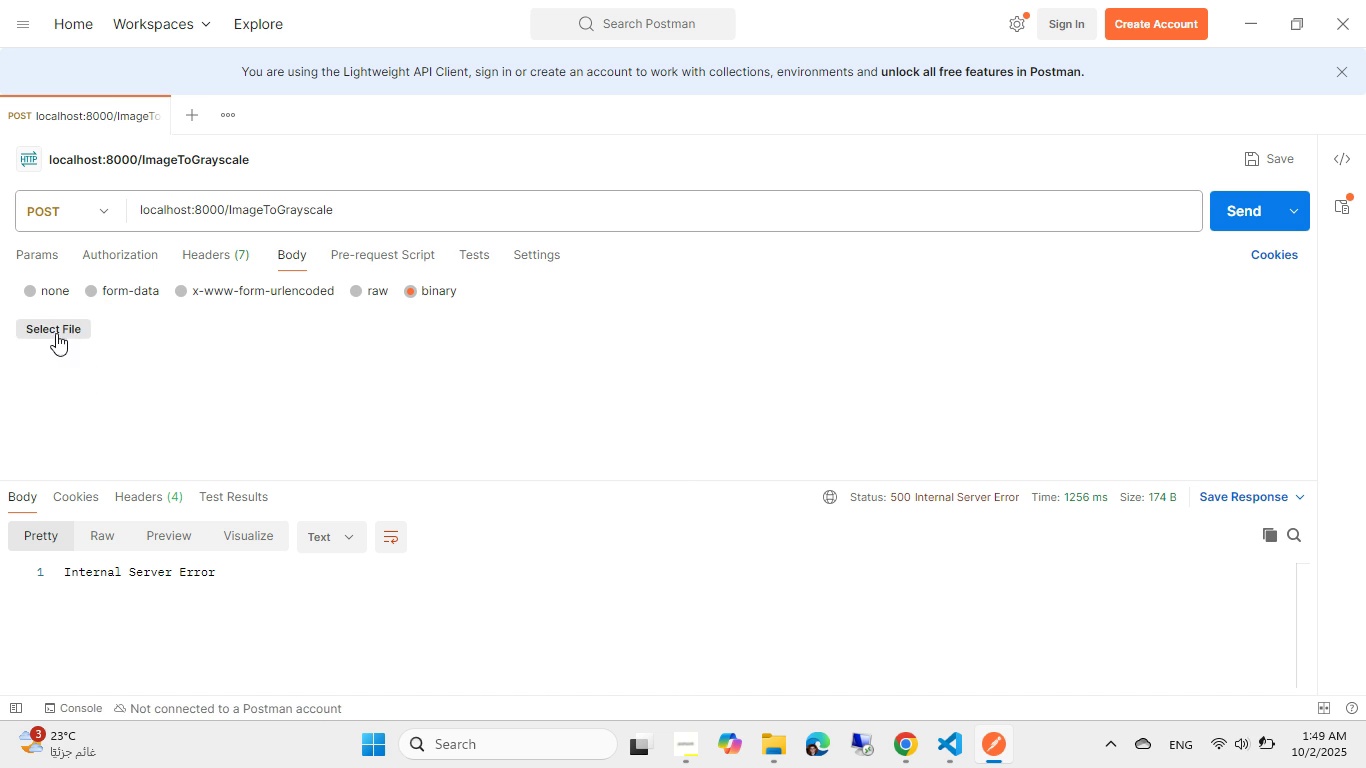 
left_click([56, 333])
 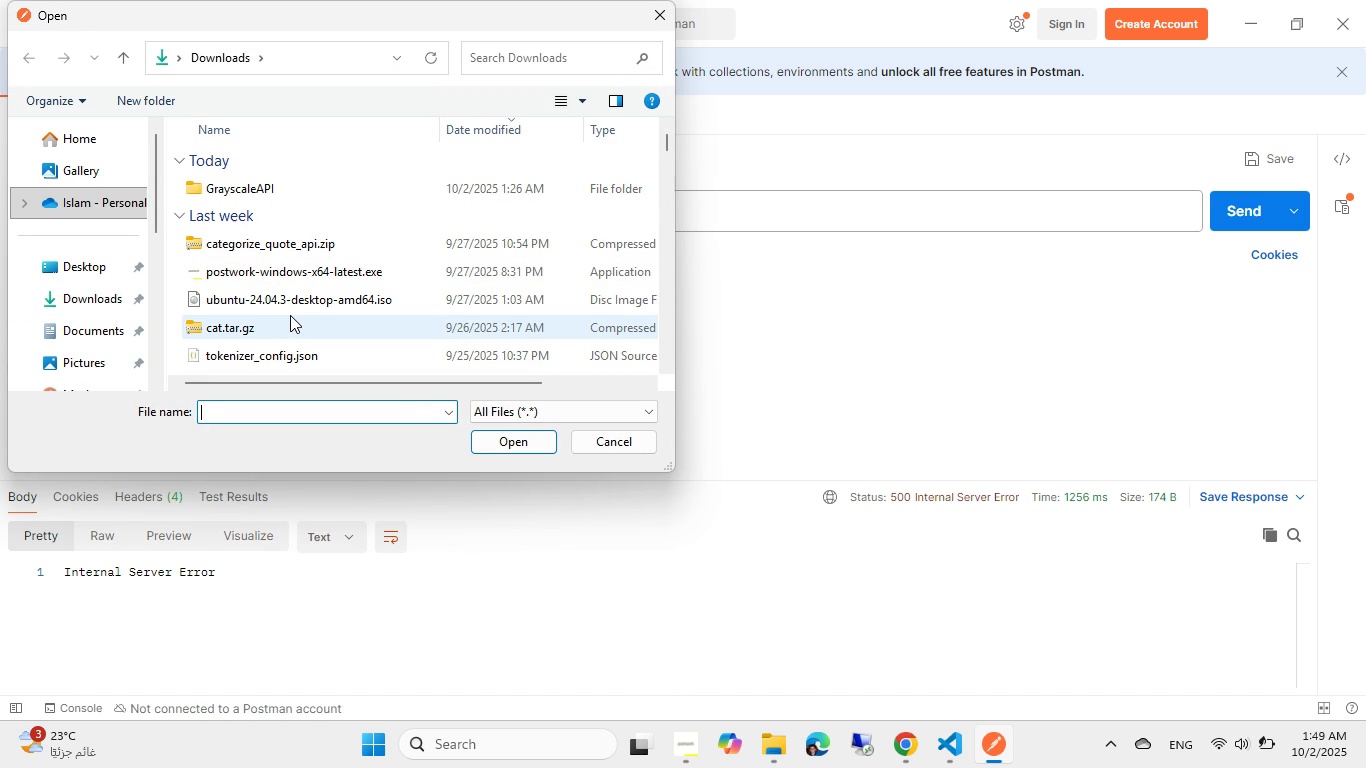 
wait(6.17)
 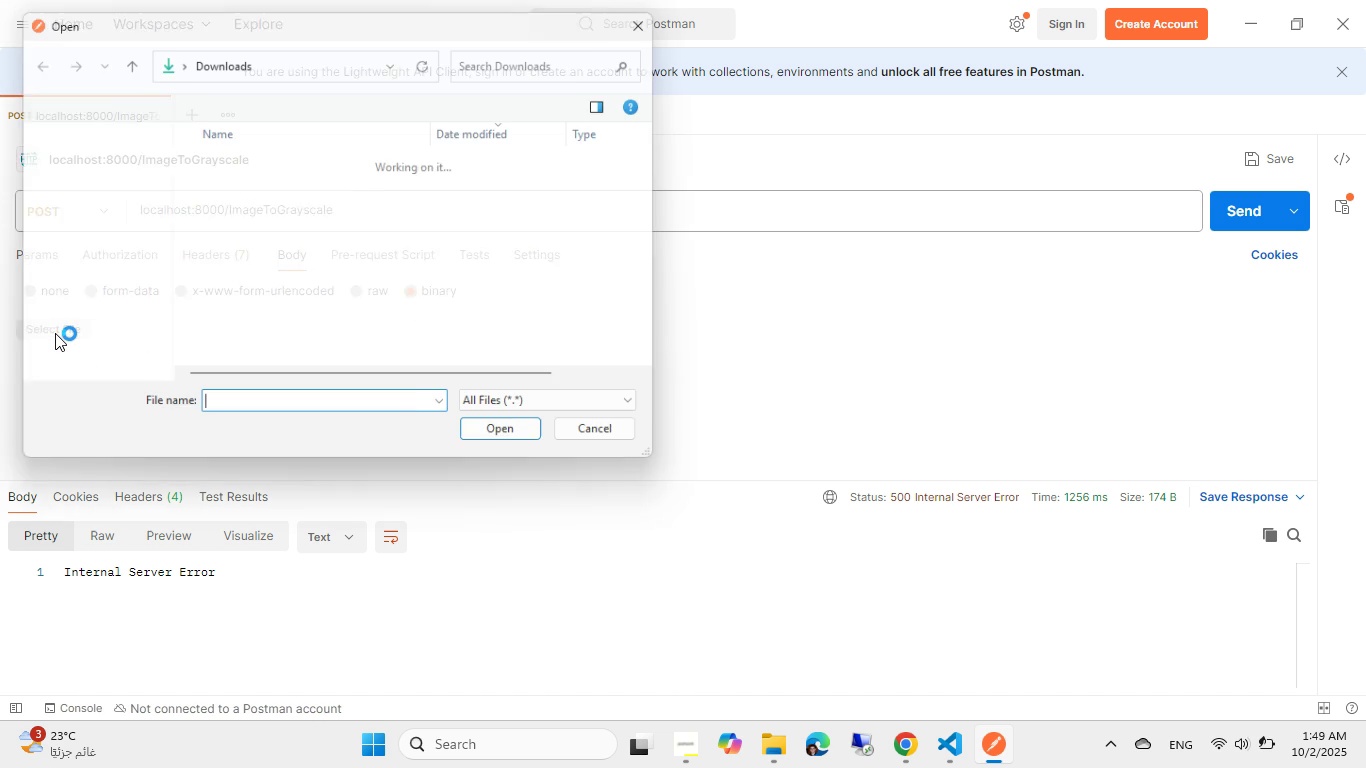 
type(bea)
key(Backspace)
key(Backspace)
key(Backspace)
key(Backspace)
 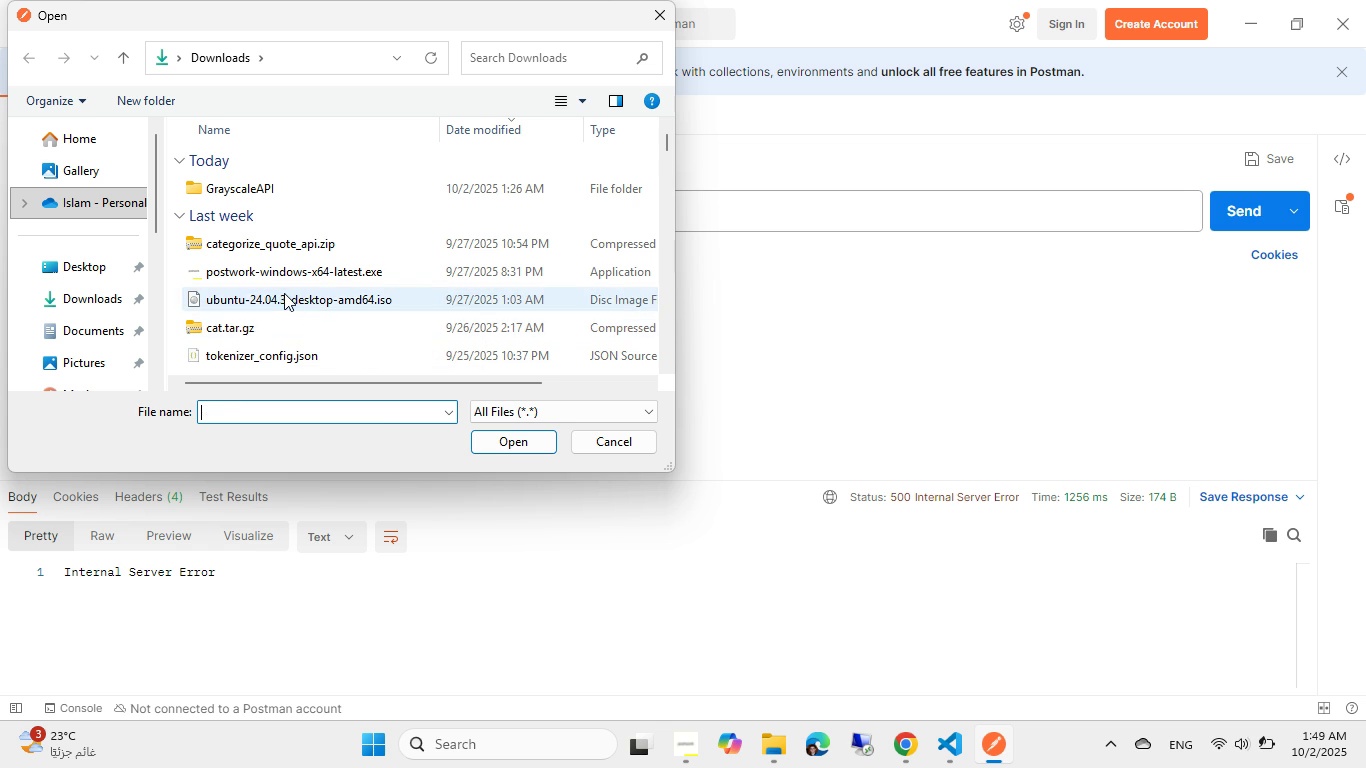 
left_click([284, 293])
 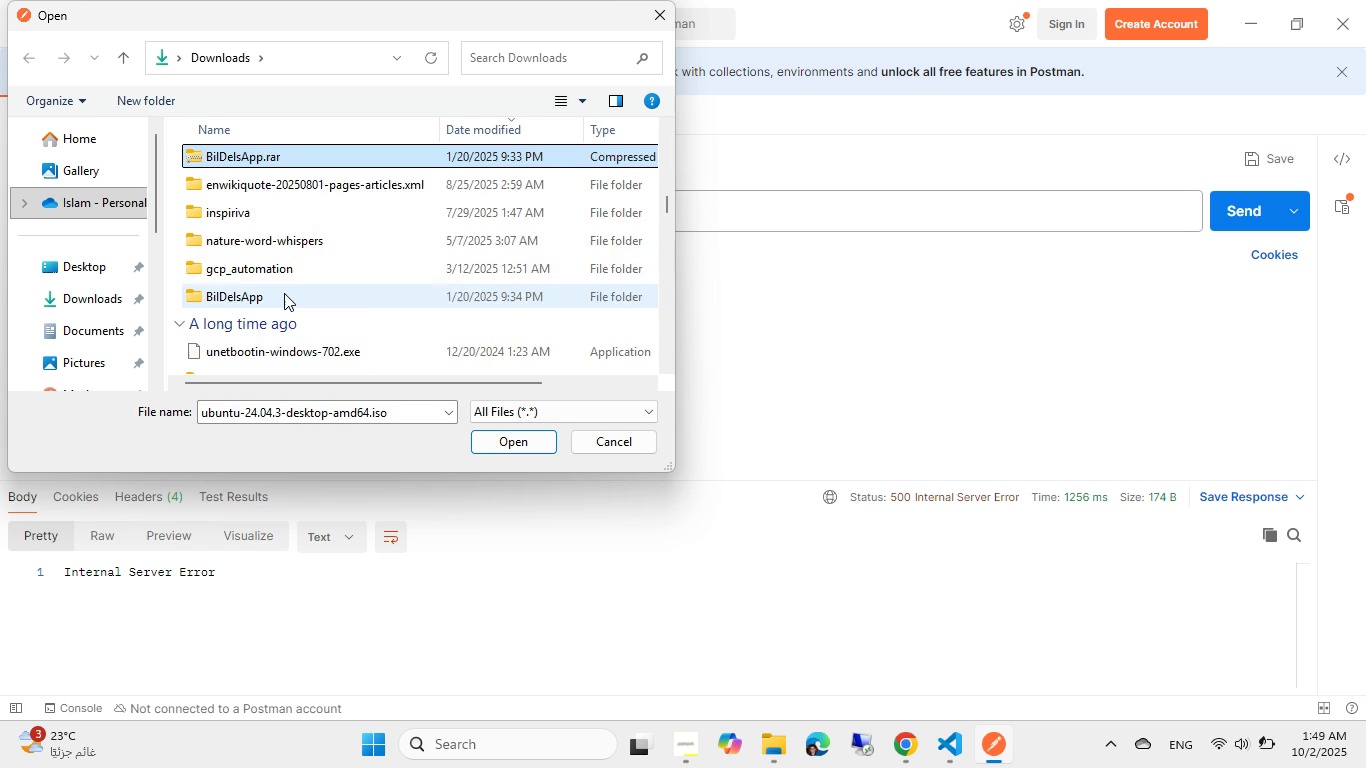 
type(bean)